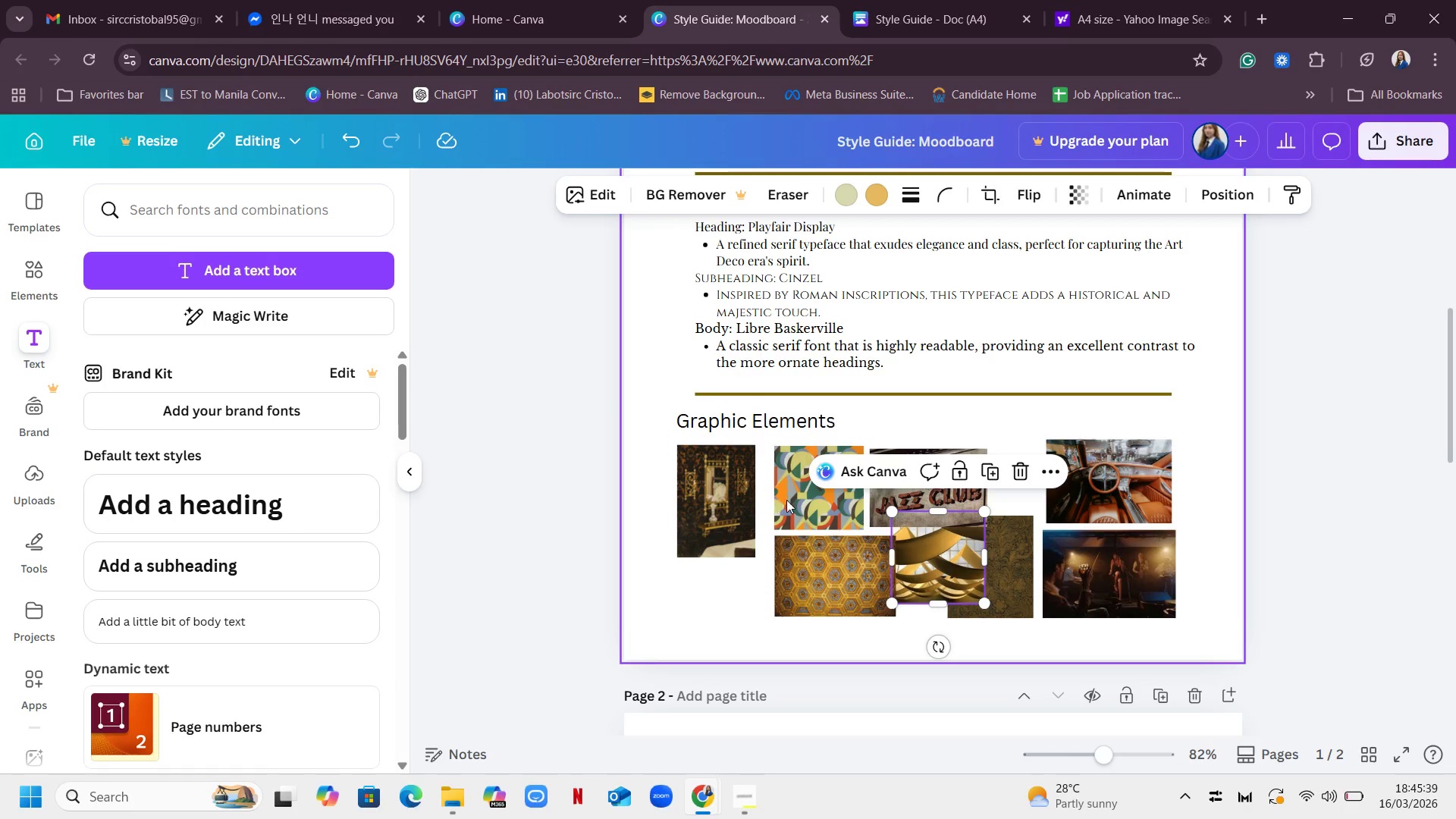 
left_click_drag(start_coordinate=[809, 500], to_coordinate=[799, 500])
 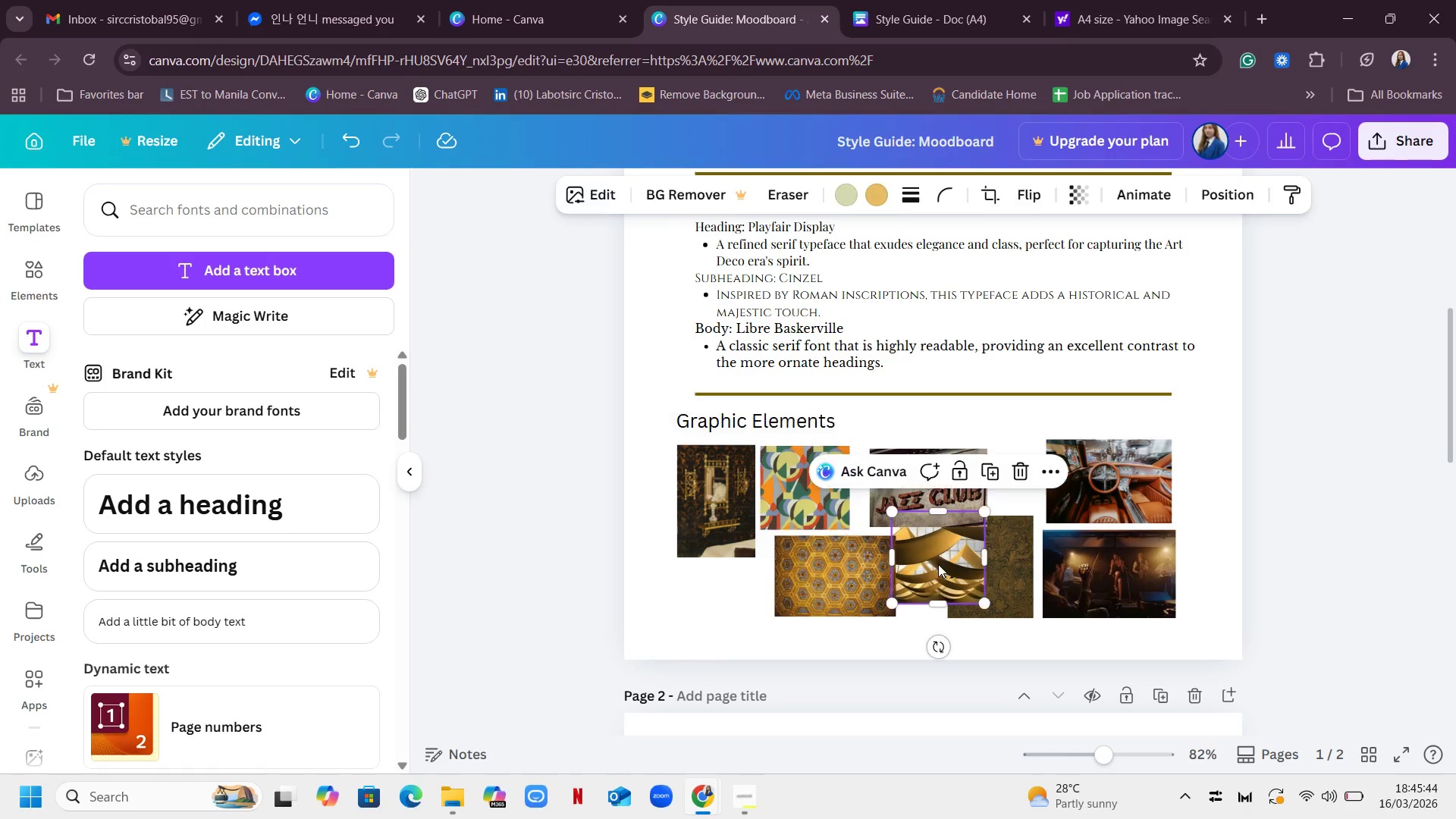 
left_click_drag(start_coordinate=[937, 563], to_coordinate=[742, 574])
 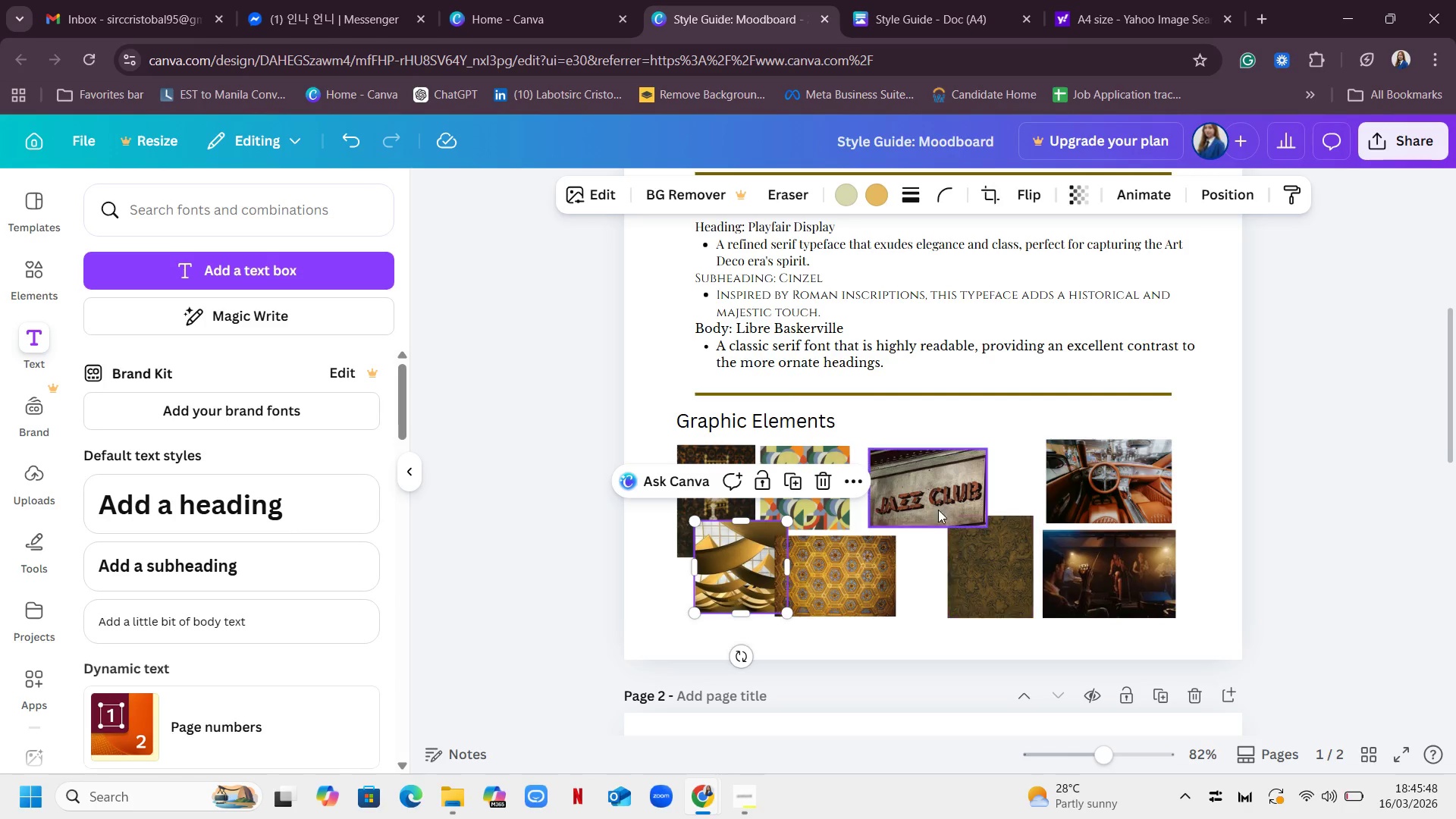 
left_click_drag(start_coordinate=[934, 493], to_coordinate=[920, 491])
 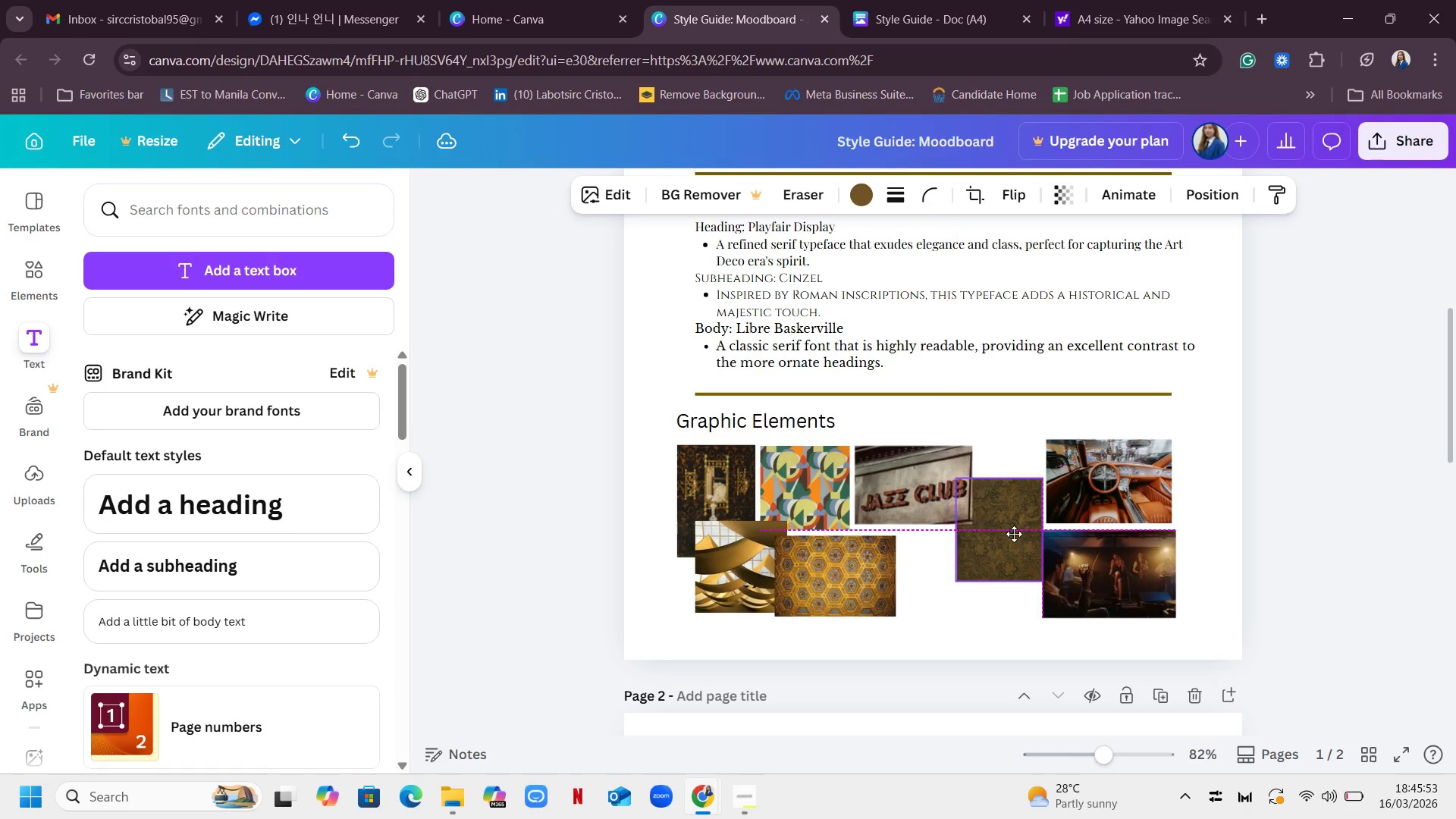 
mouse_move([997, 552])
 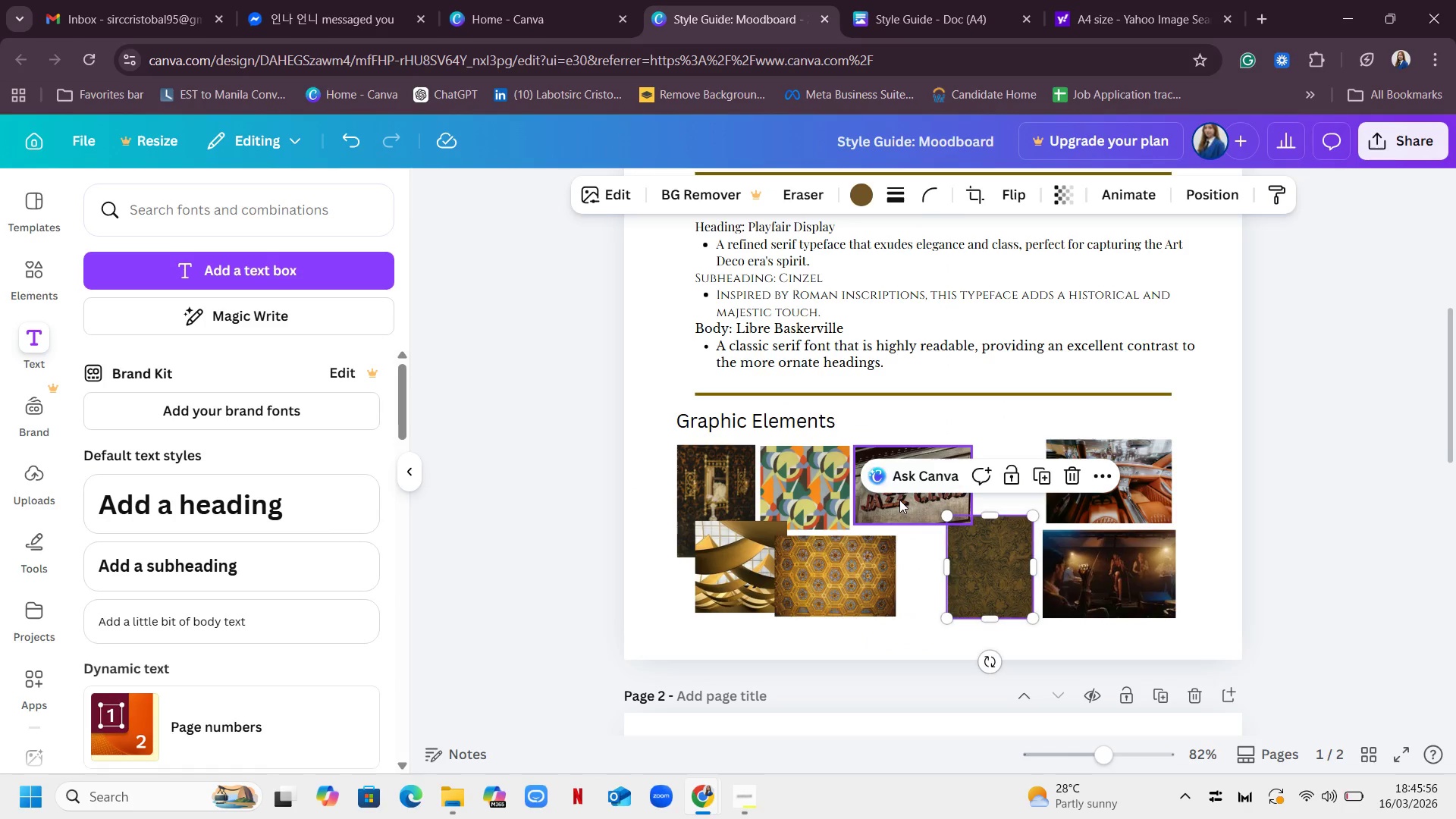 
left_click_drag(start_coordinate=[899, 500], to_coordinate=[904, 501])
 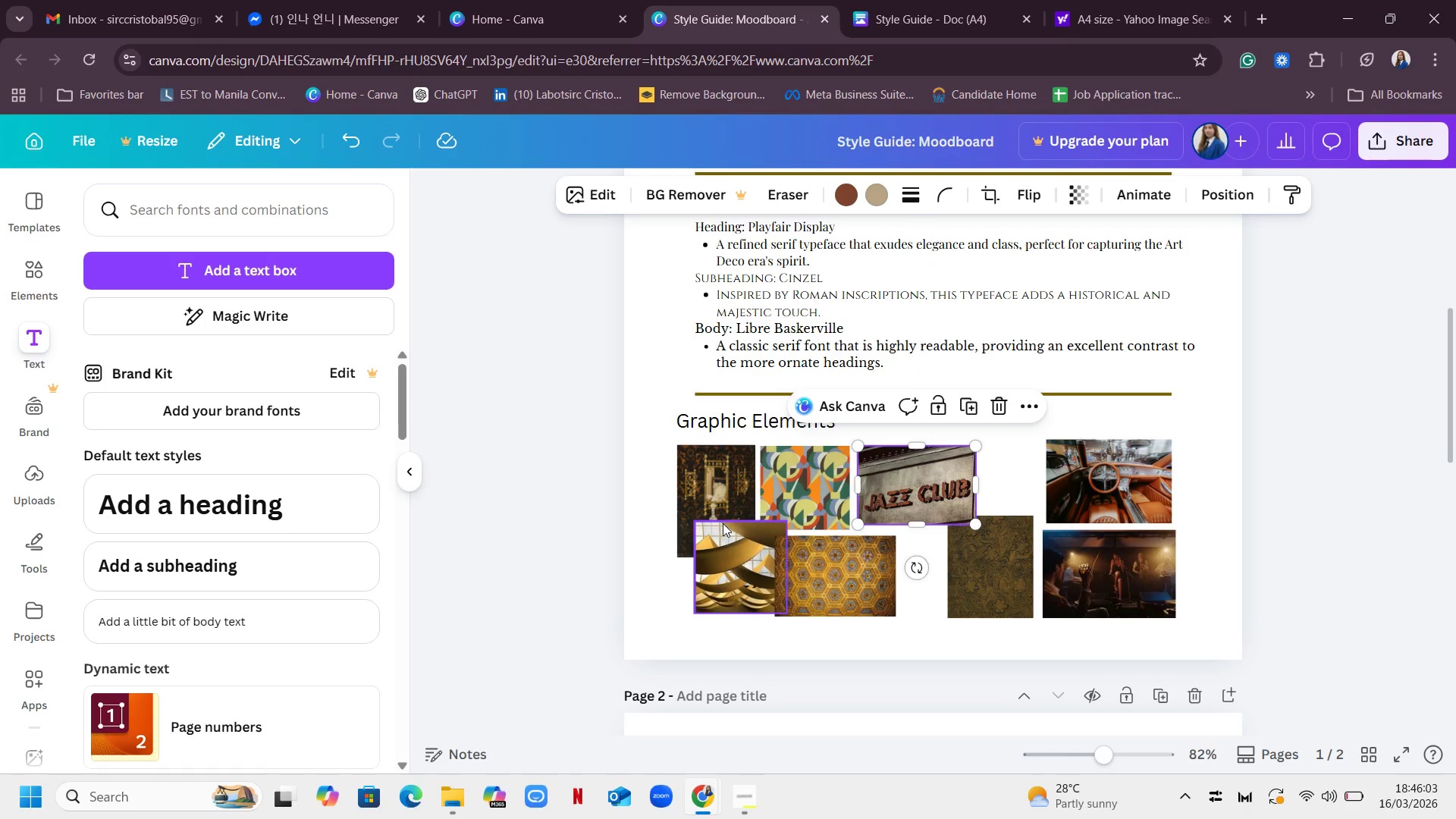 
wait(5.05)
 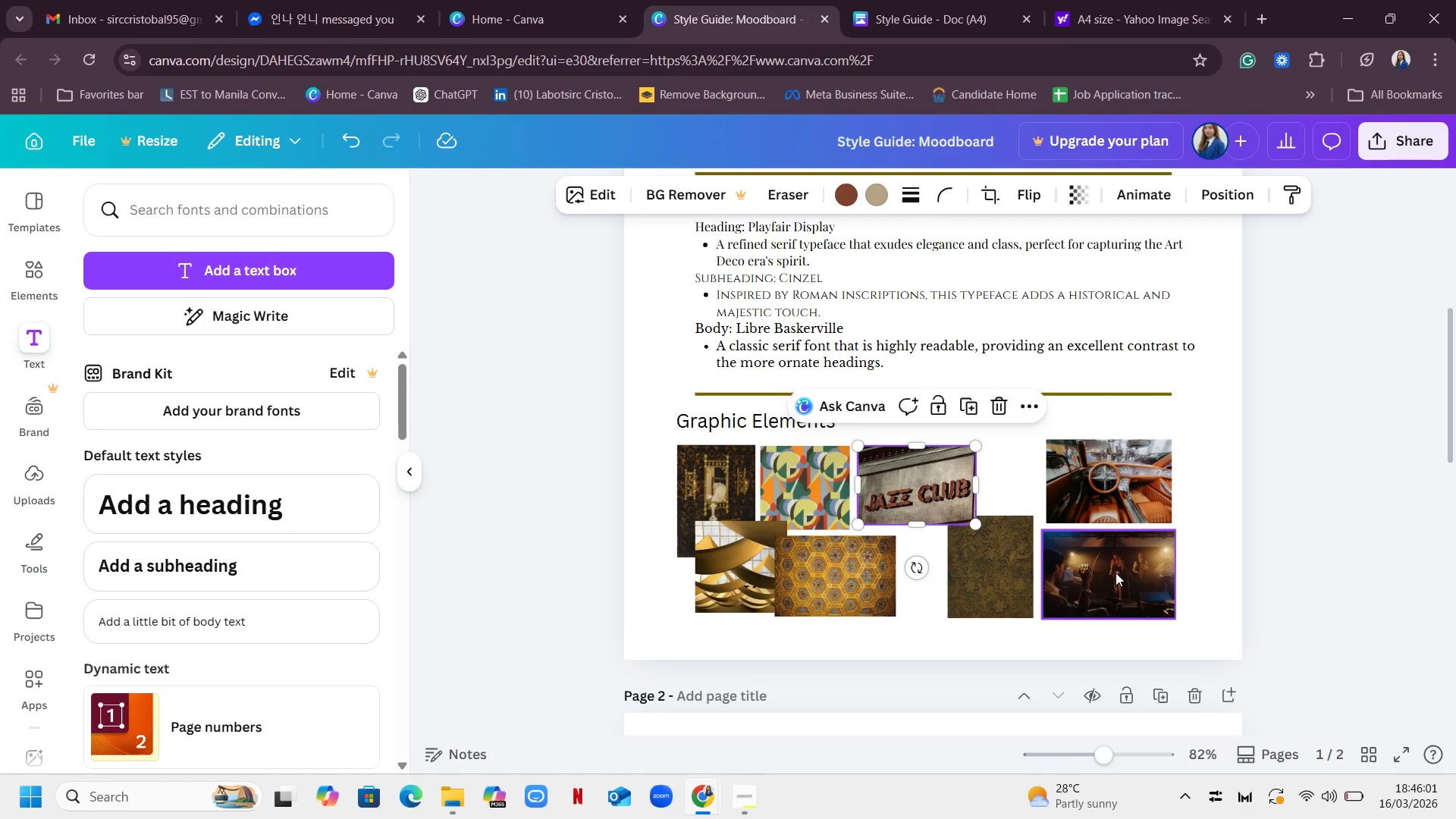 
left_click_drag(start_coordinate=[737, 593], to_coordinate=[720, 576])
 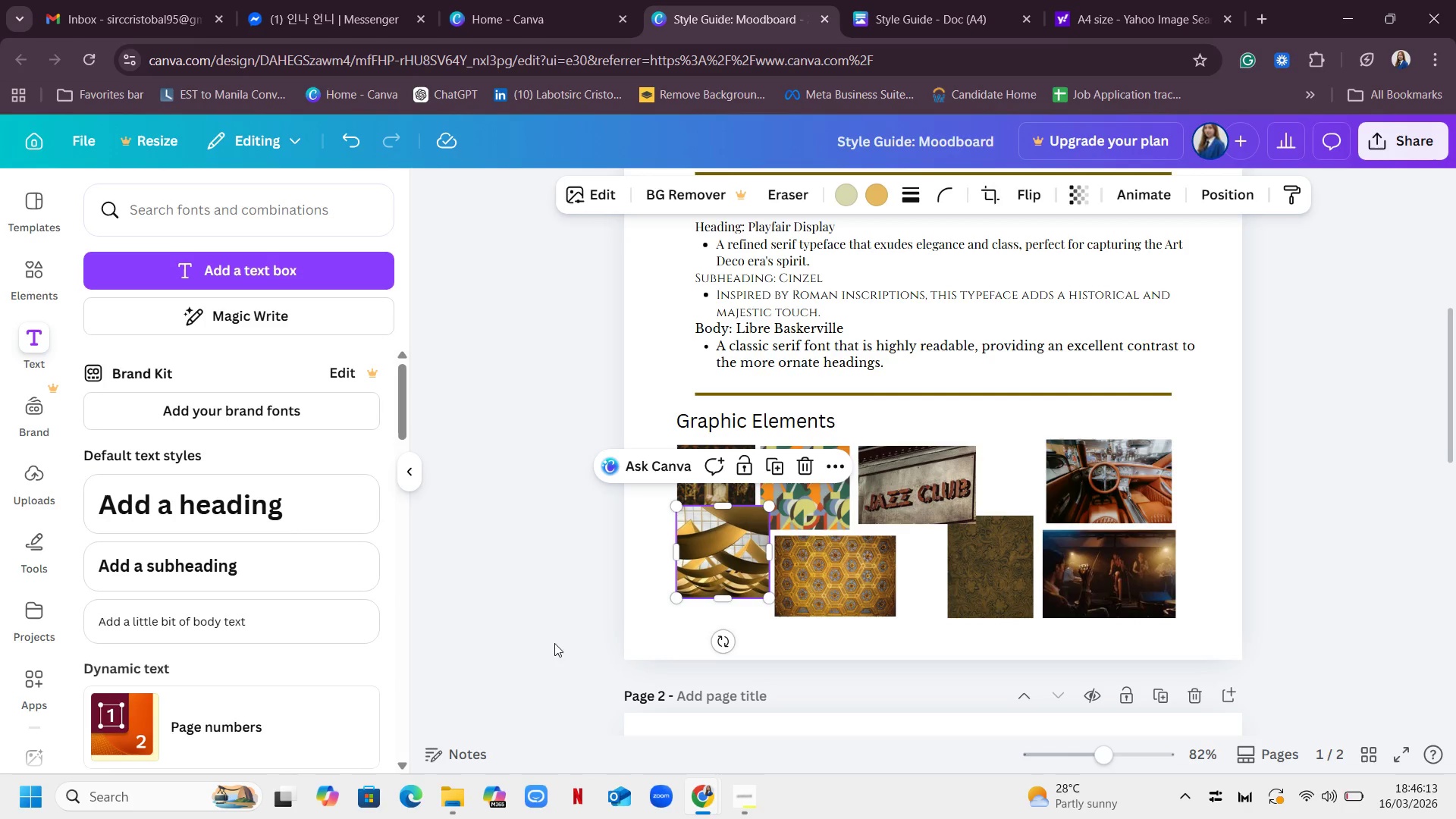 
left_click_drag(start_coordinate=[773, 600], to_coordinate=[752, 586])
 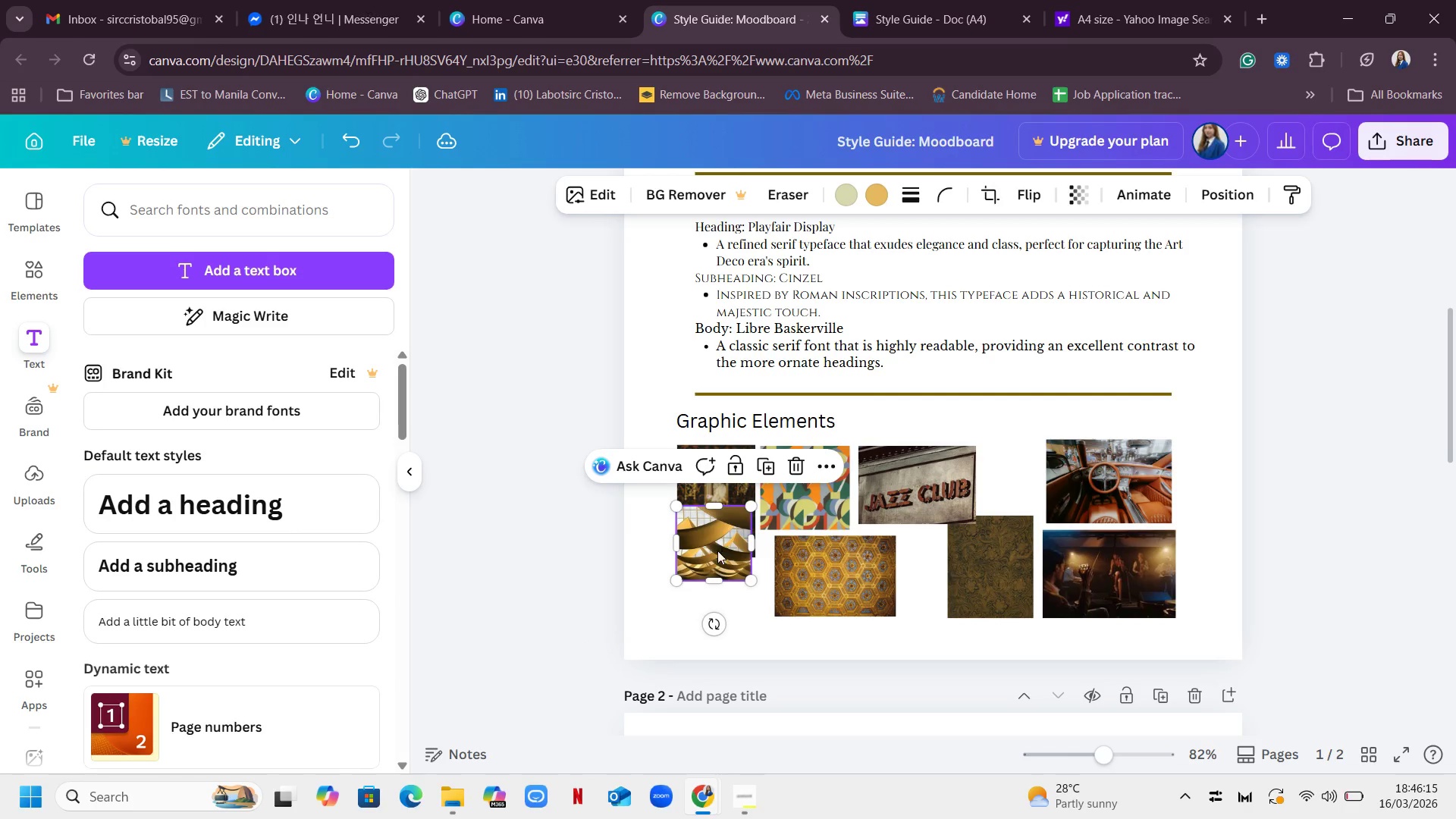 
left_click_drag(start_coordinate=[717, 544], to_coordinate=[830, 522])
 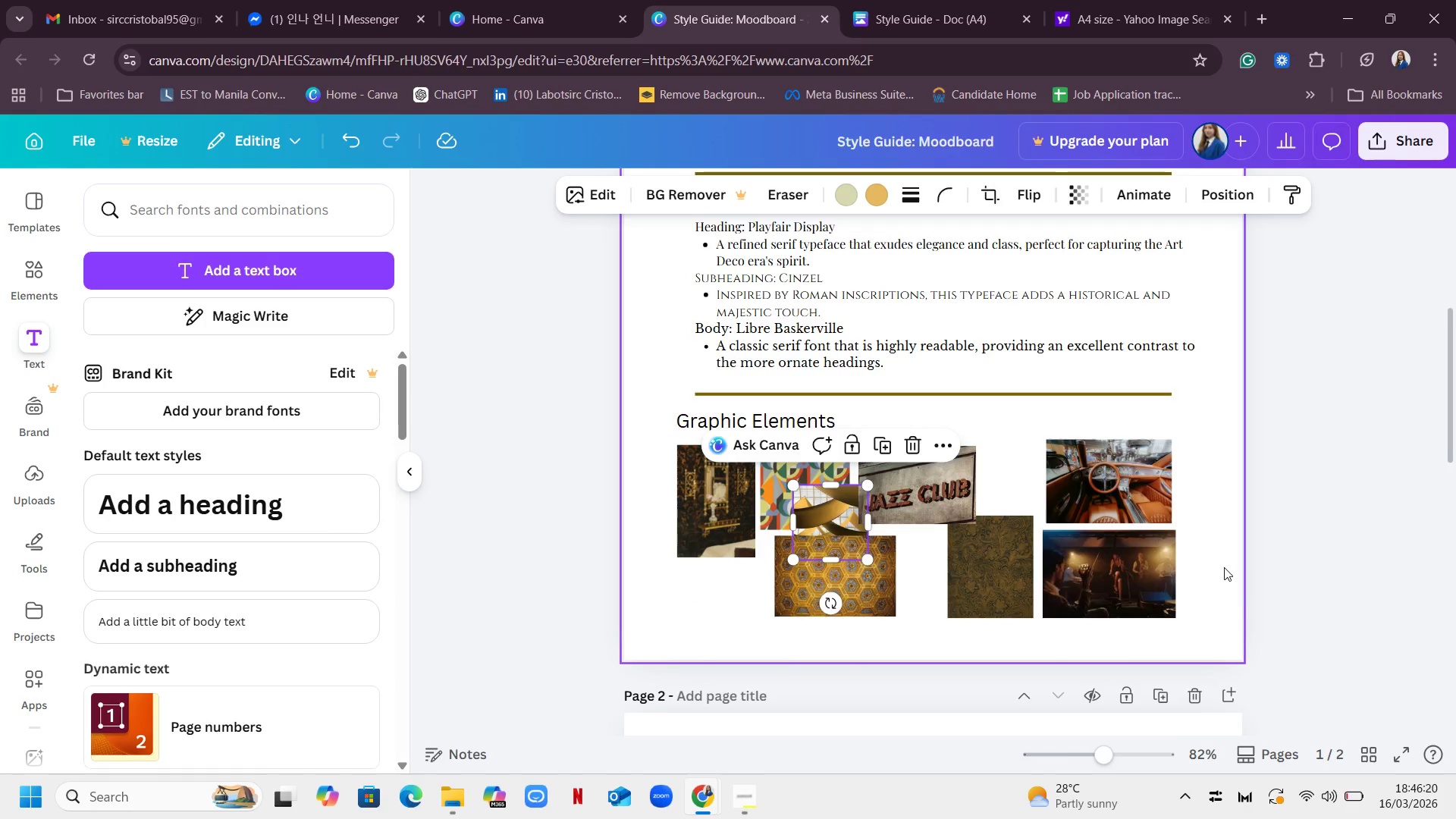 
scroll: coordinate [1215, 560], scroll_direction: up, amount: 7.0
 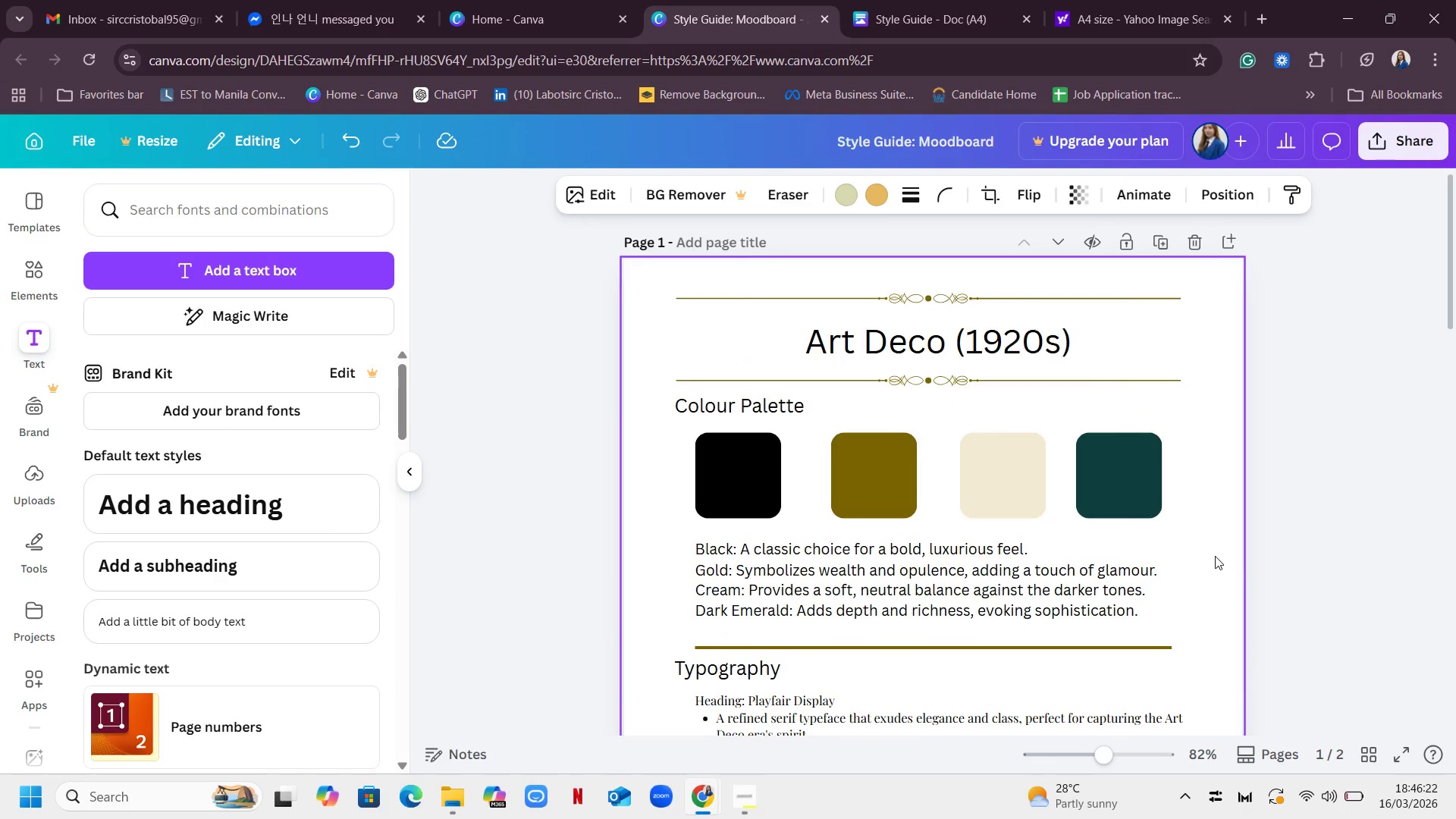 
scroll: coordinate [1215, 556], scroll_direction: down, amount: 1.0
 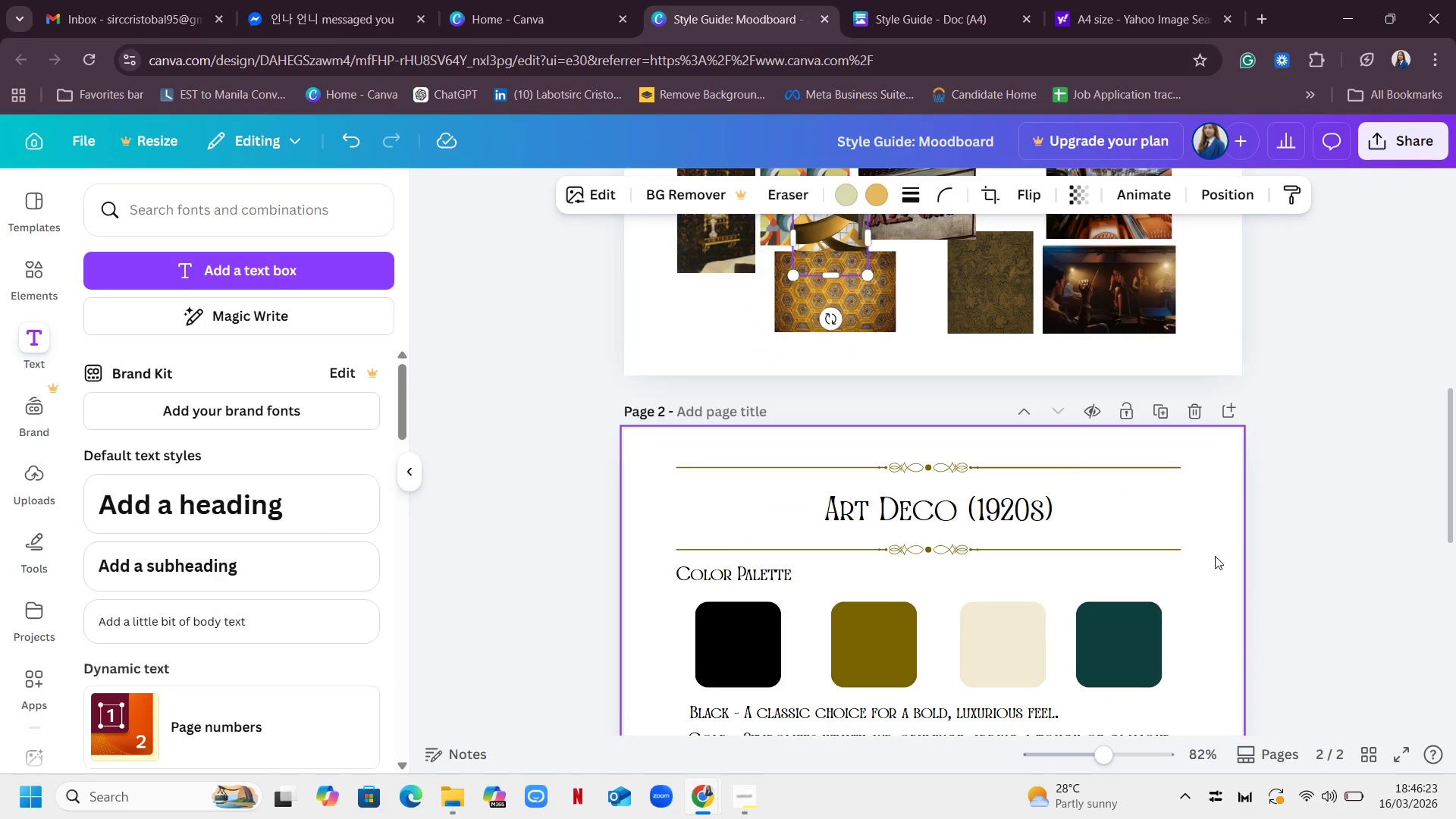 
scroll: coordinate [1215, 556], scroll_direction: up, amount: 2.0
 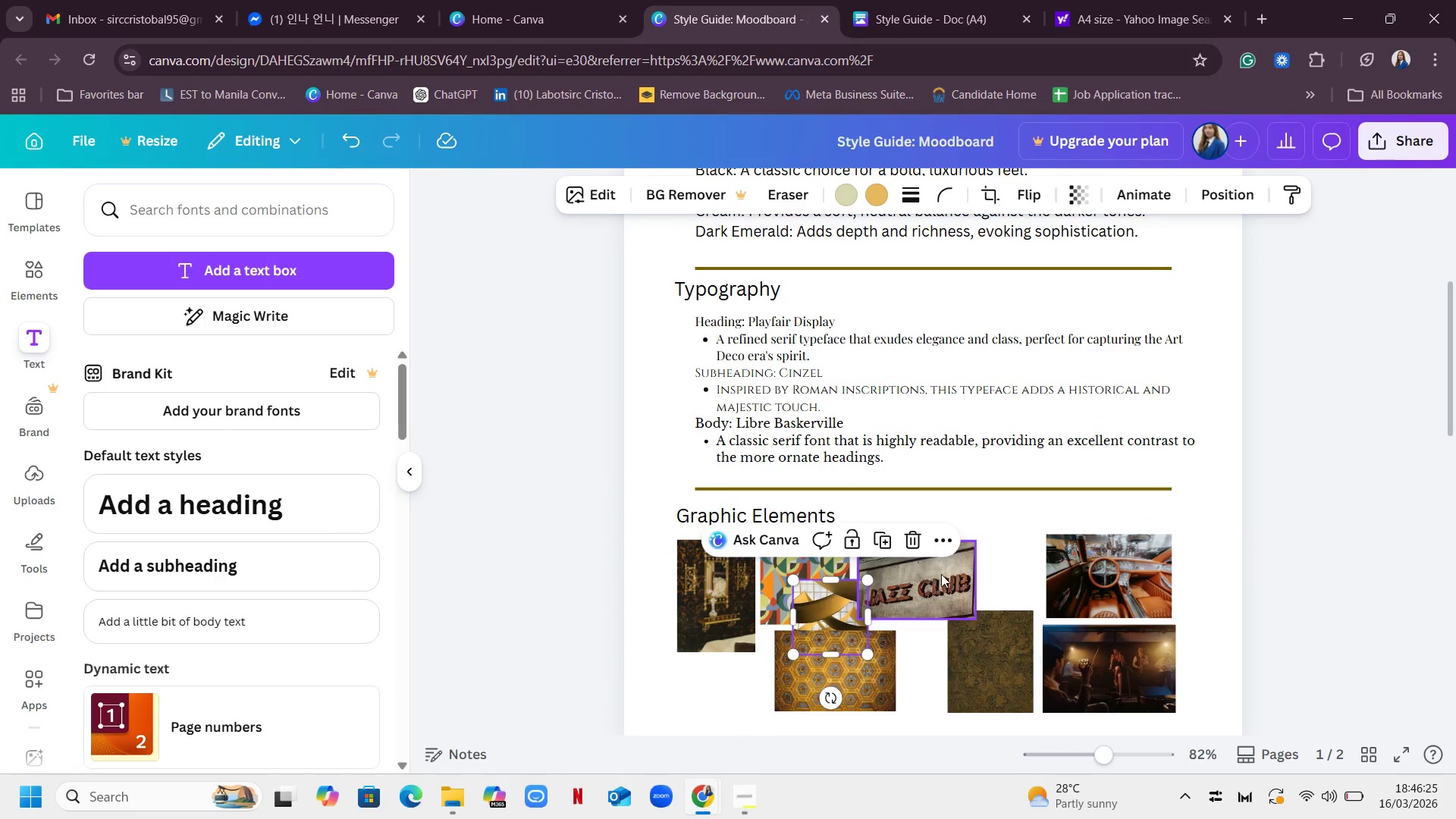 
scroll: coordinate [1003, 557], scroll_direction: down, amount: 1.0
 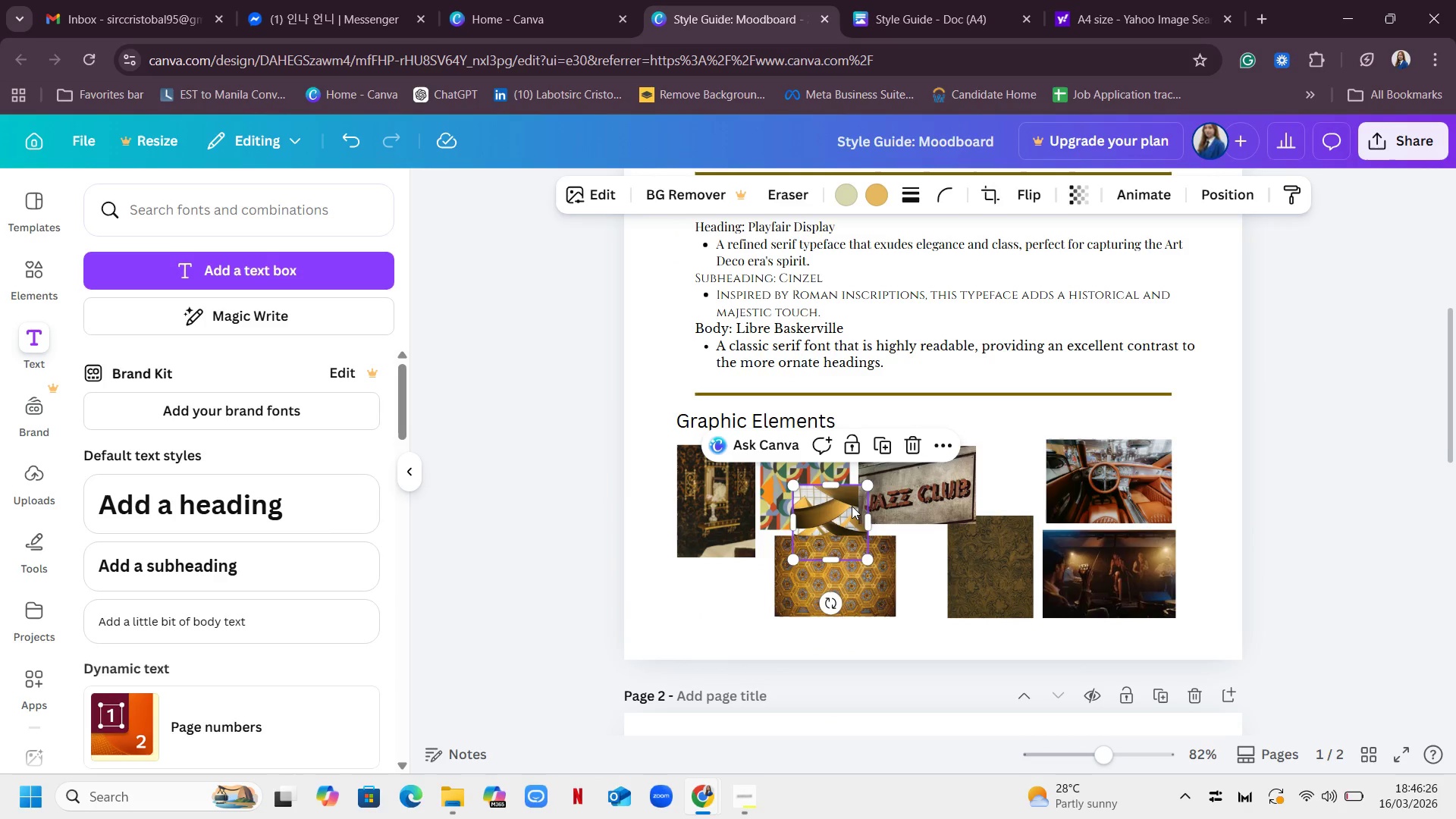 
left_click_drag(start_coordinate=[852, 506], to_coordinate=[757, 551])
 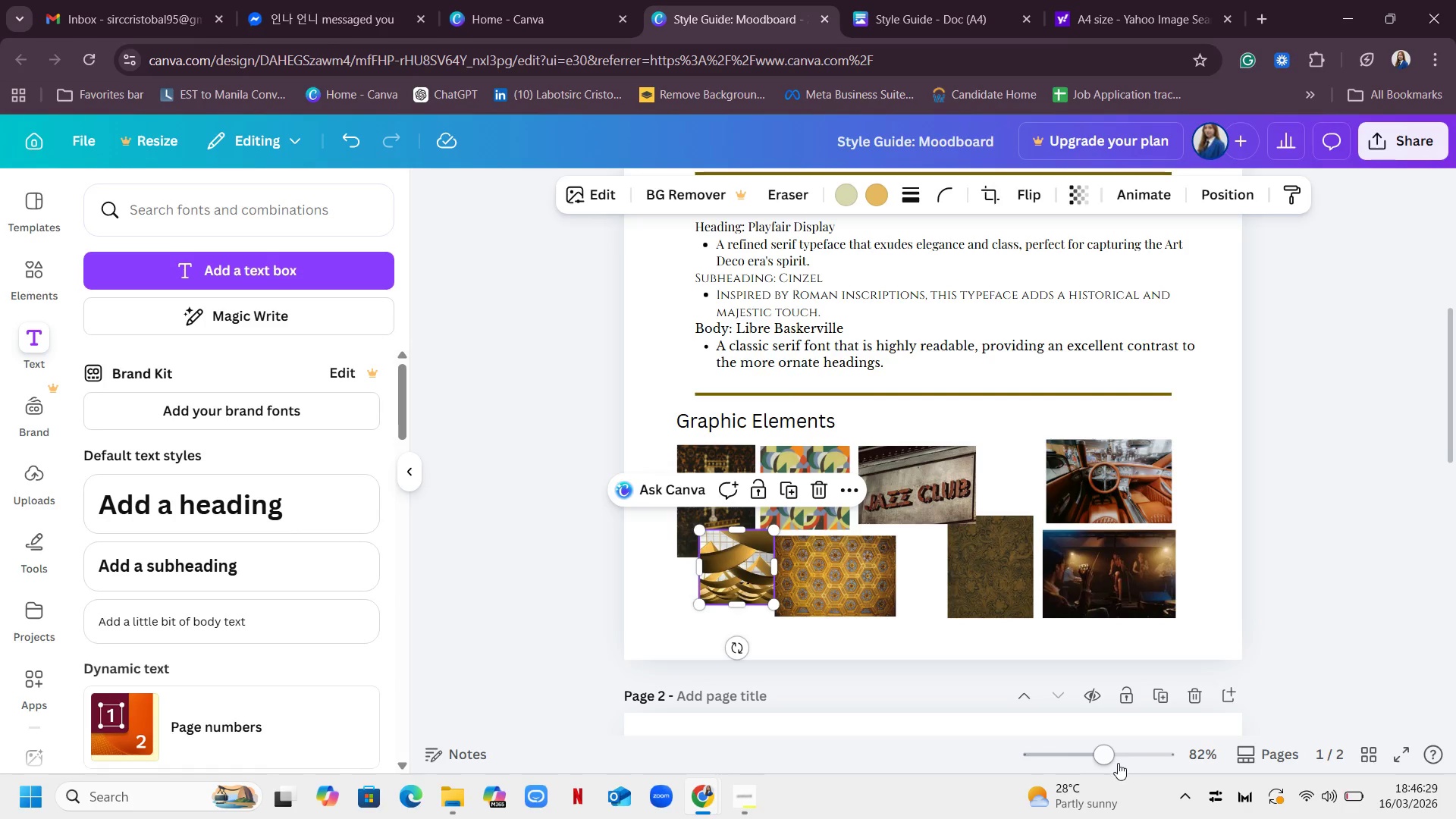 
left_click_drag(start_coordinate=[1102, 756], to_coordinate=[1121, 758])
 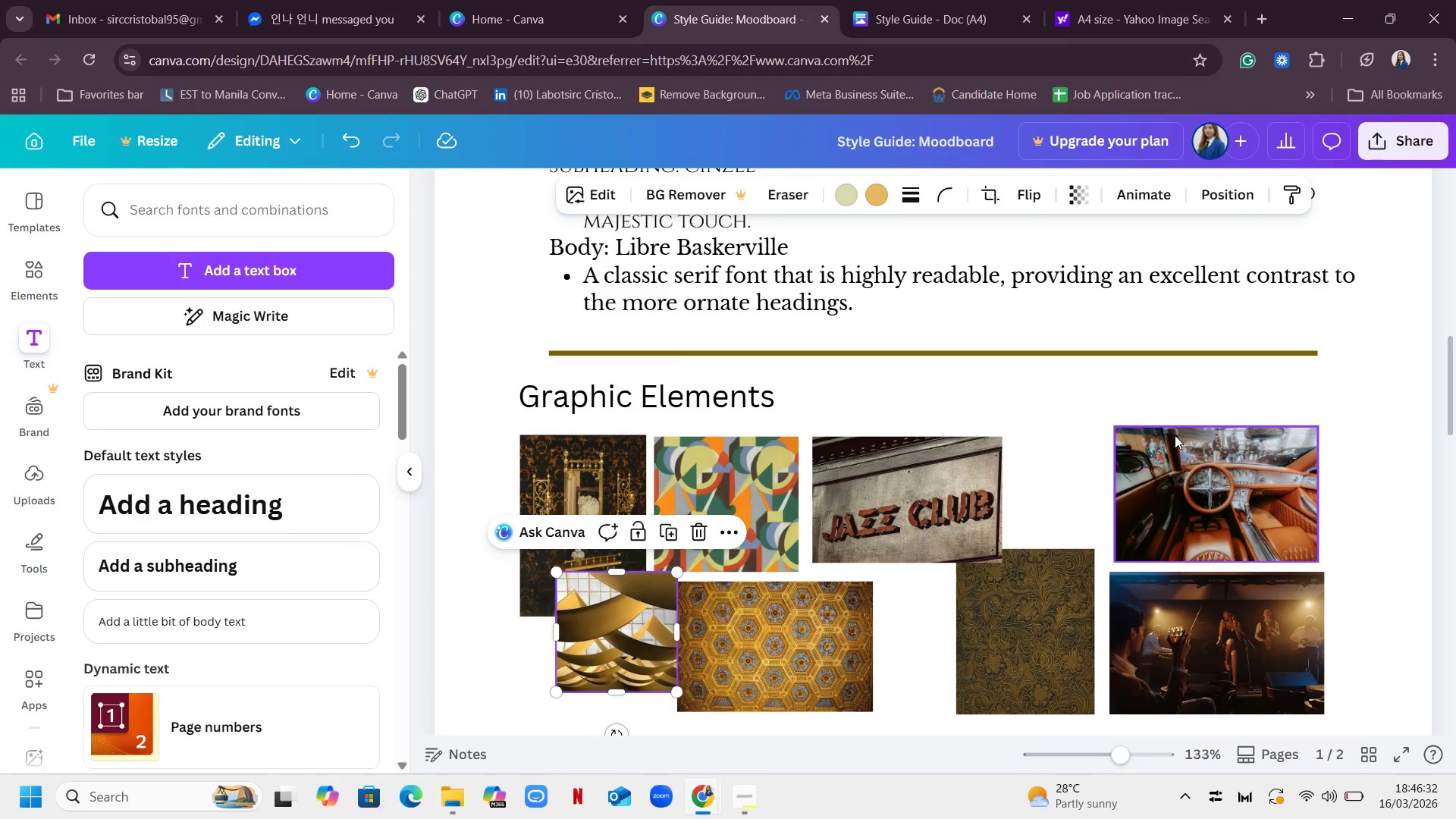 
scroll: coordinate [1175, 435], scroll_direction: down, amount: 2.0
 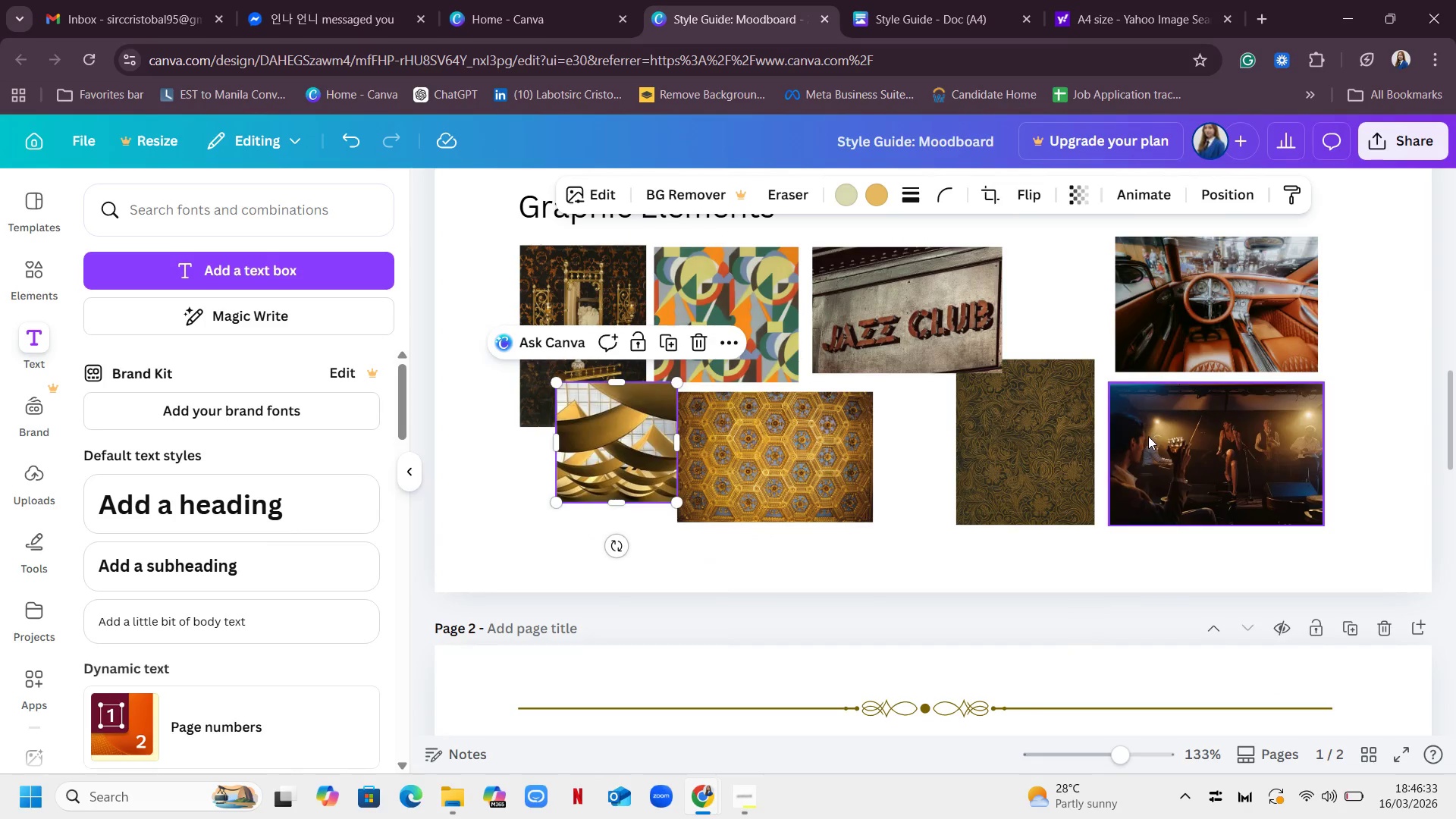 
scroll: coordinate [1152, 433], scroll_direction: up, amount: 1.0
 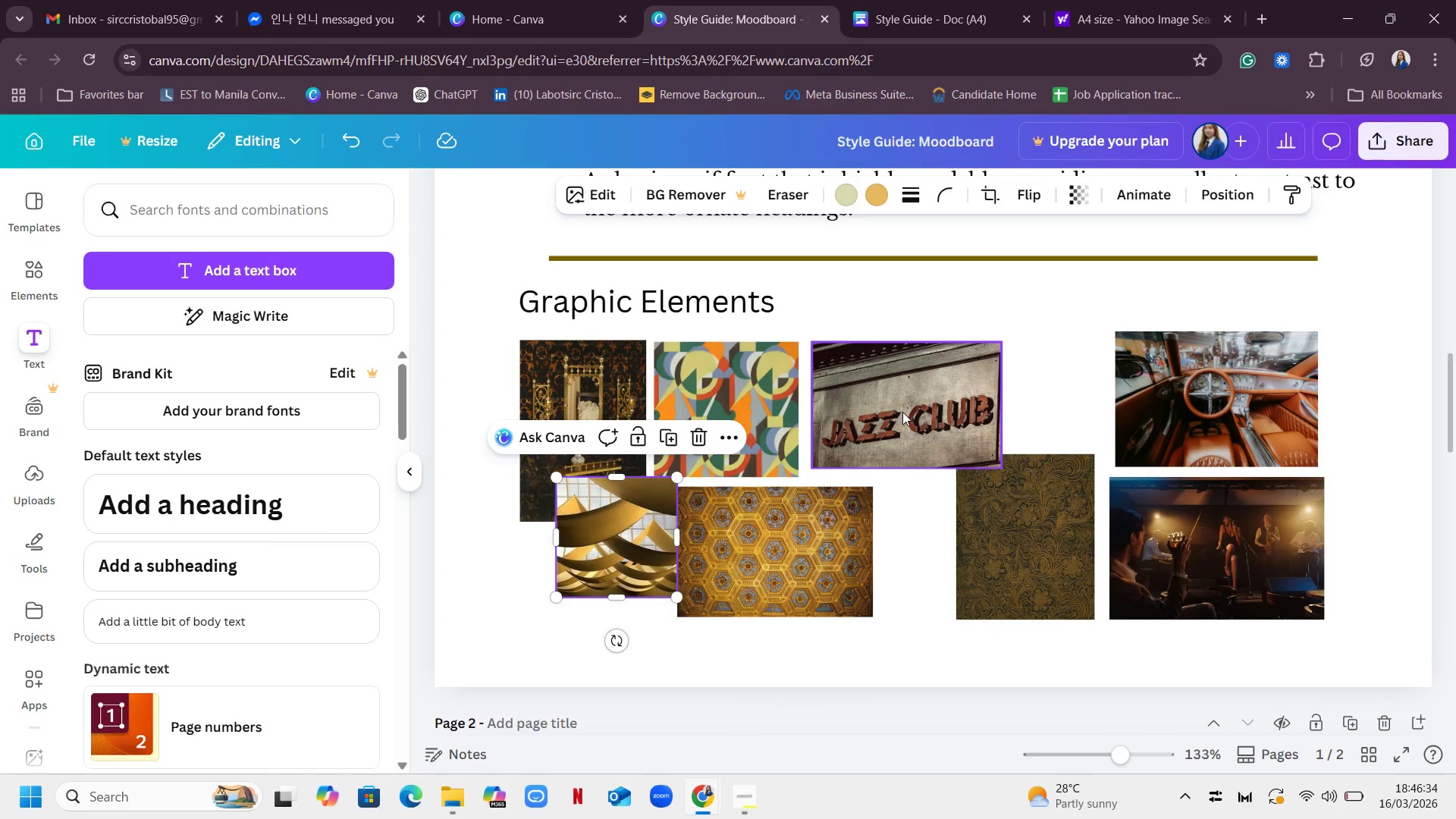 
left_click_drag(start_coordinate=[901, 411], to_coordinate=[943, 374])
 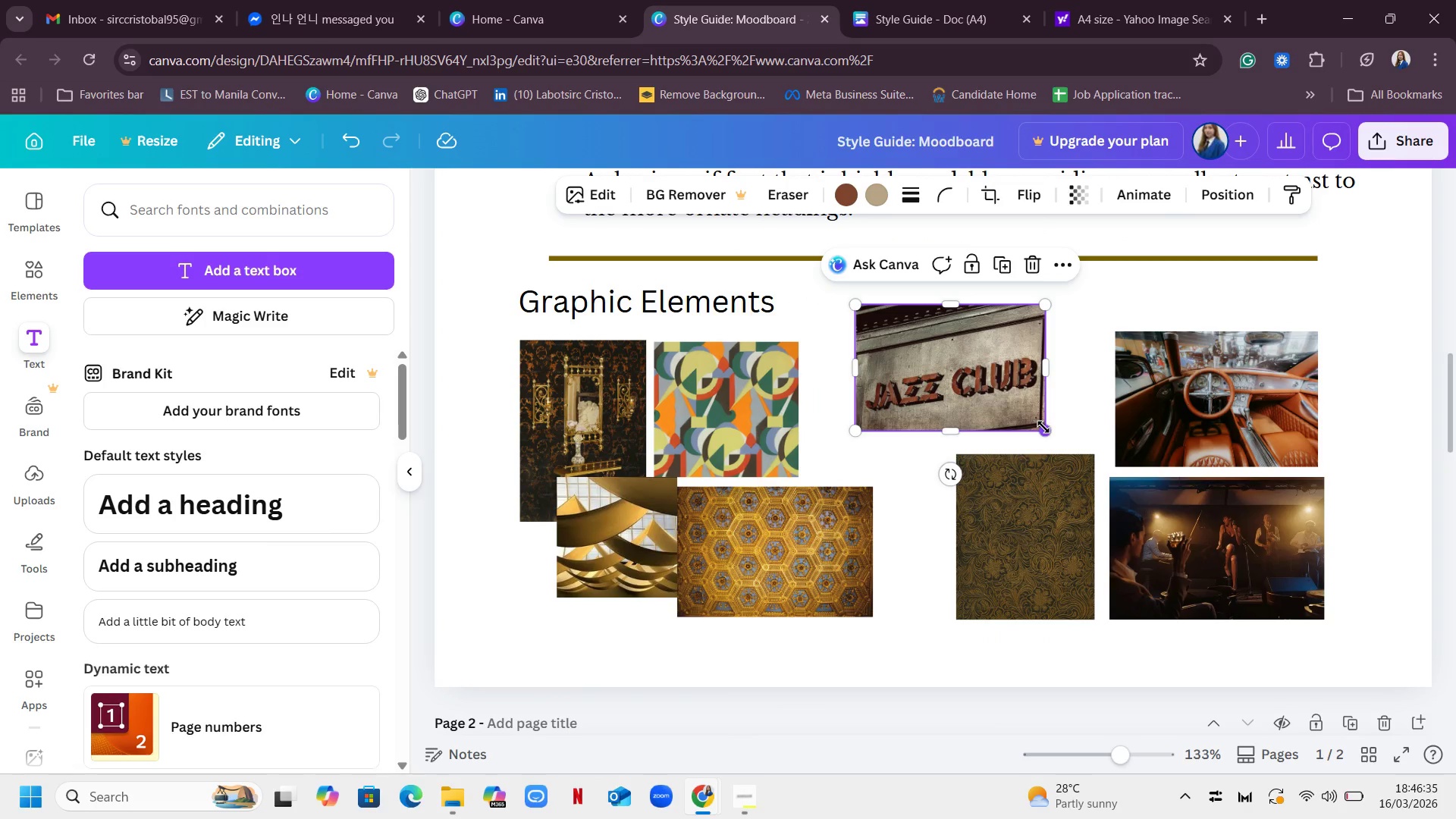 
left_click([1043, 427])
 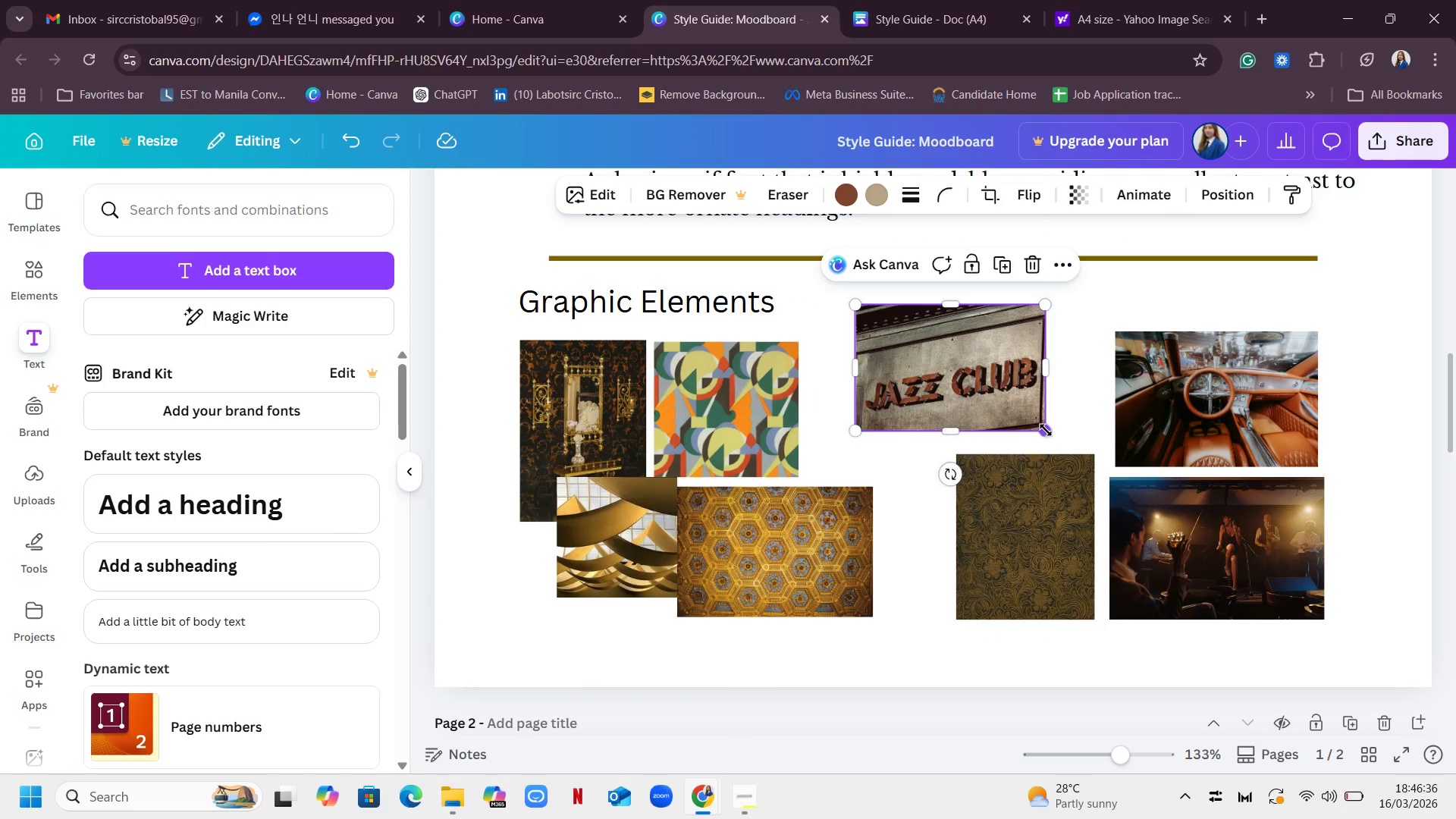 
left_click_drag(start_coordinate=[1047, 432], to_coordinate=[988, 394])
 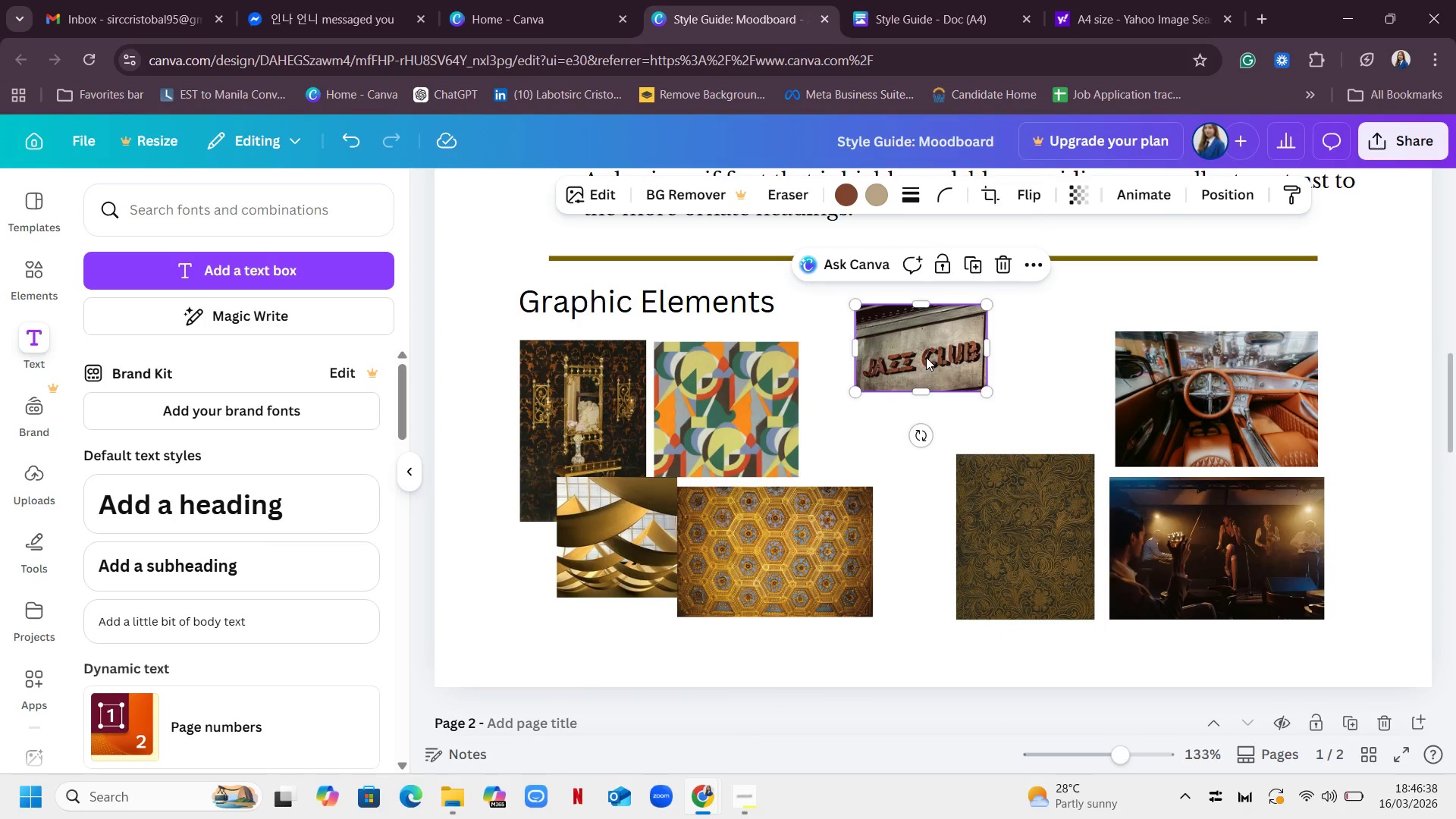 
left_click_drag(start_coordinate=[926, 357], to_coordinate=[876, 390])
 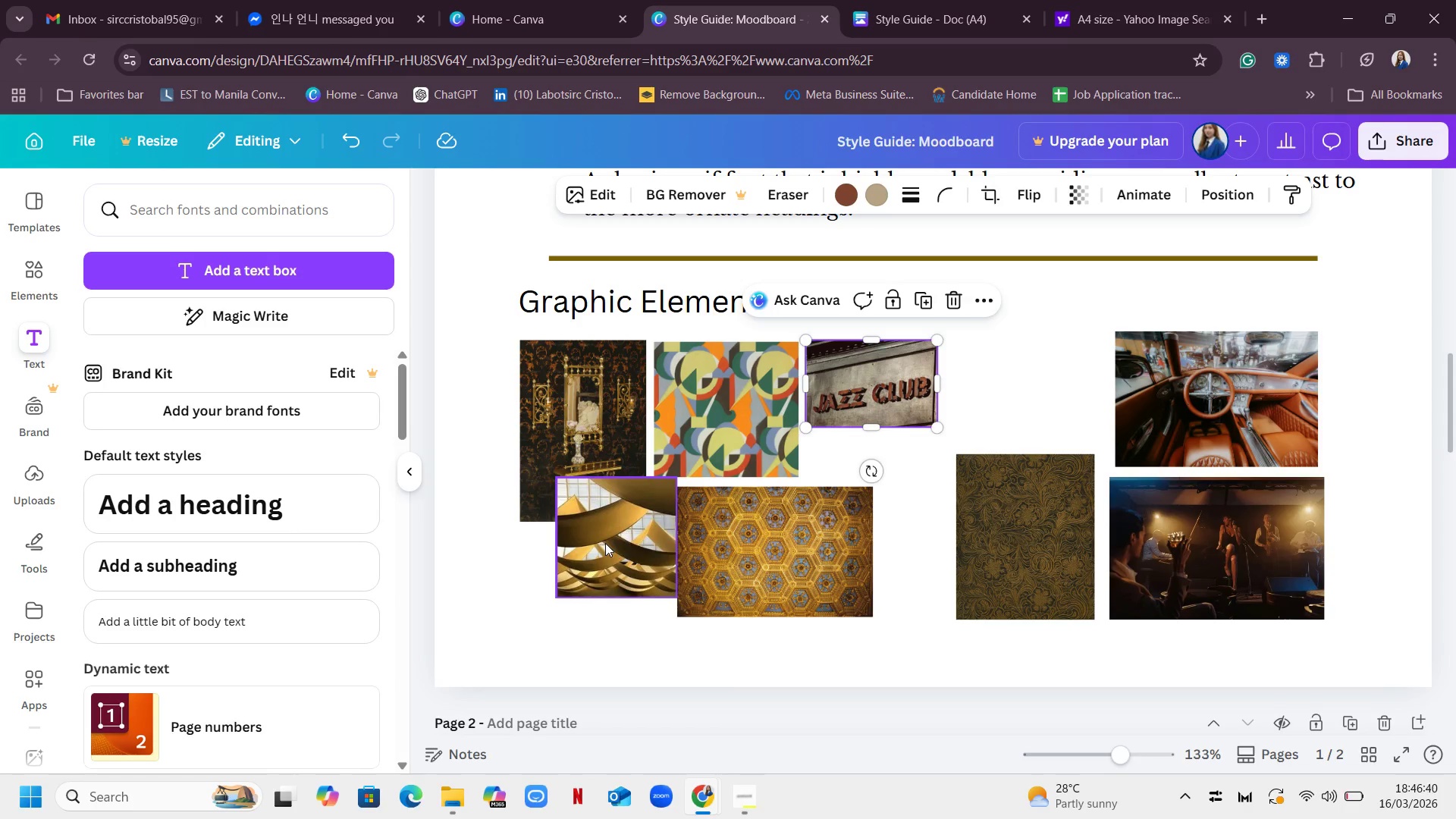 
left_click_drag(start_coordinate=[605, 543], to_coordinate=[1108, 466])
 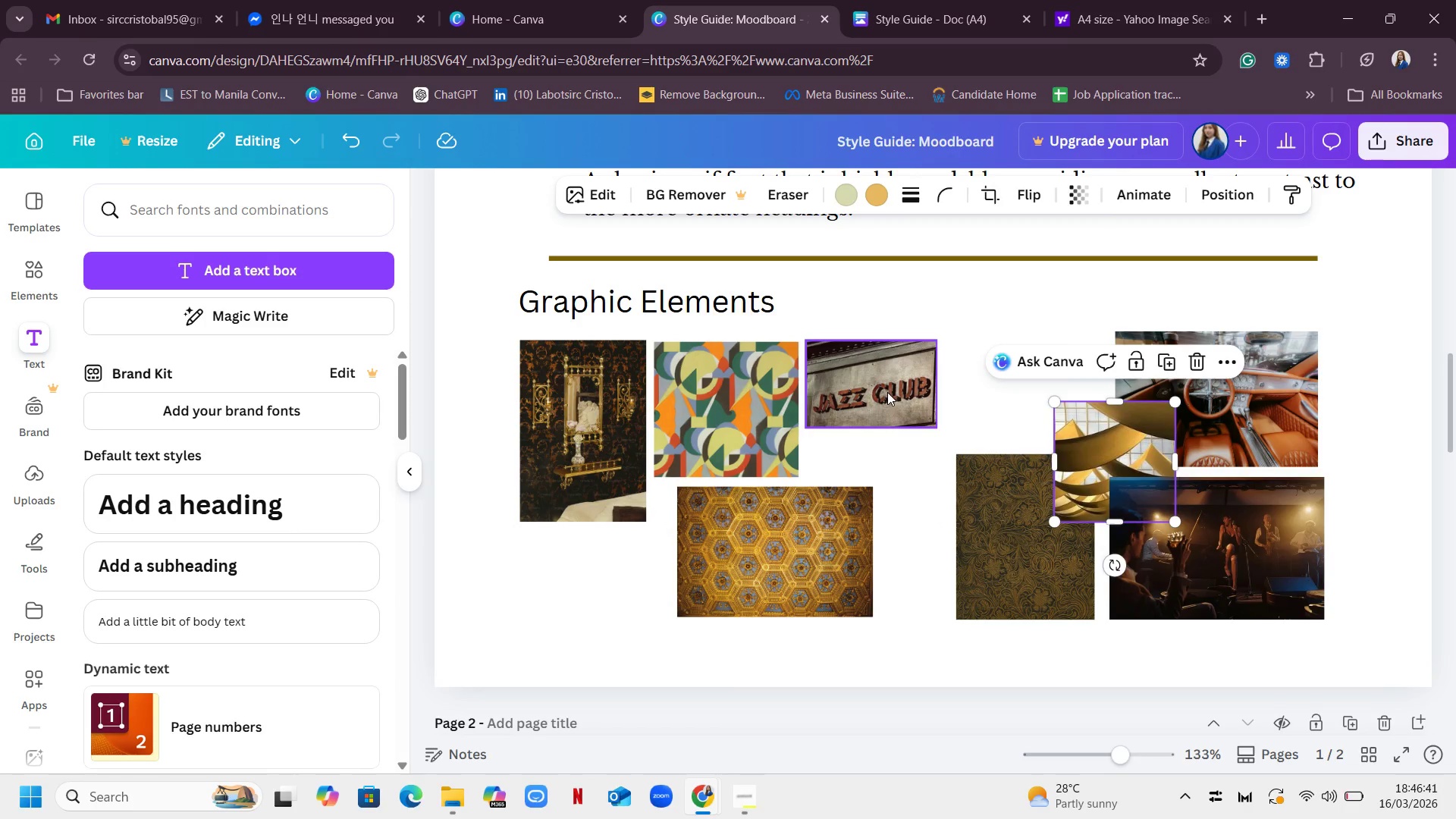 
left_click_drag(start_coordinate=[887, 392], to_coordinate=[601, 581])
 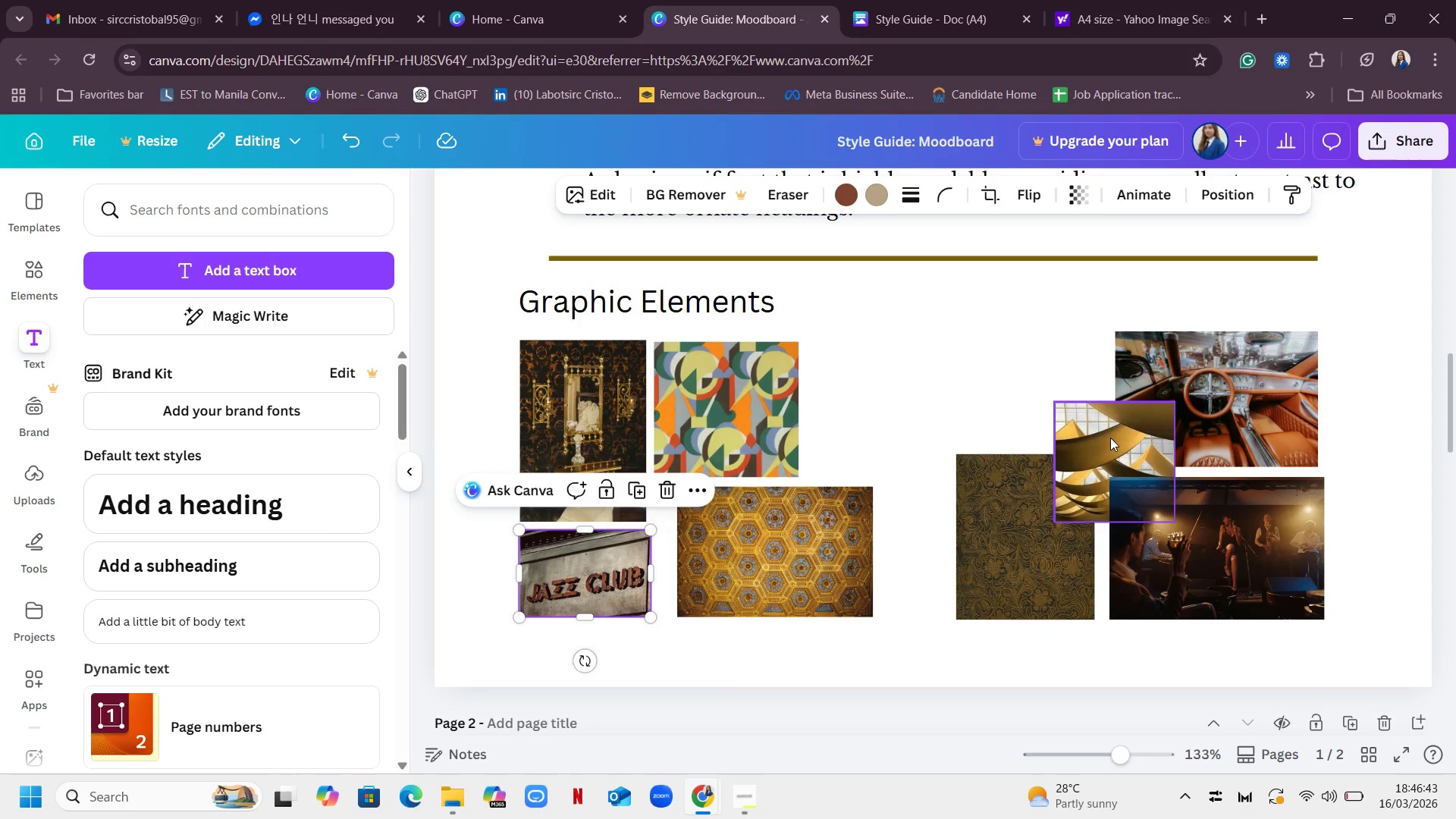 
left_click_drag(start_coordinate=[1109, 438], to_coordinate=[868, 378])
 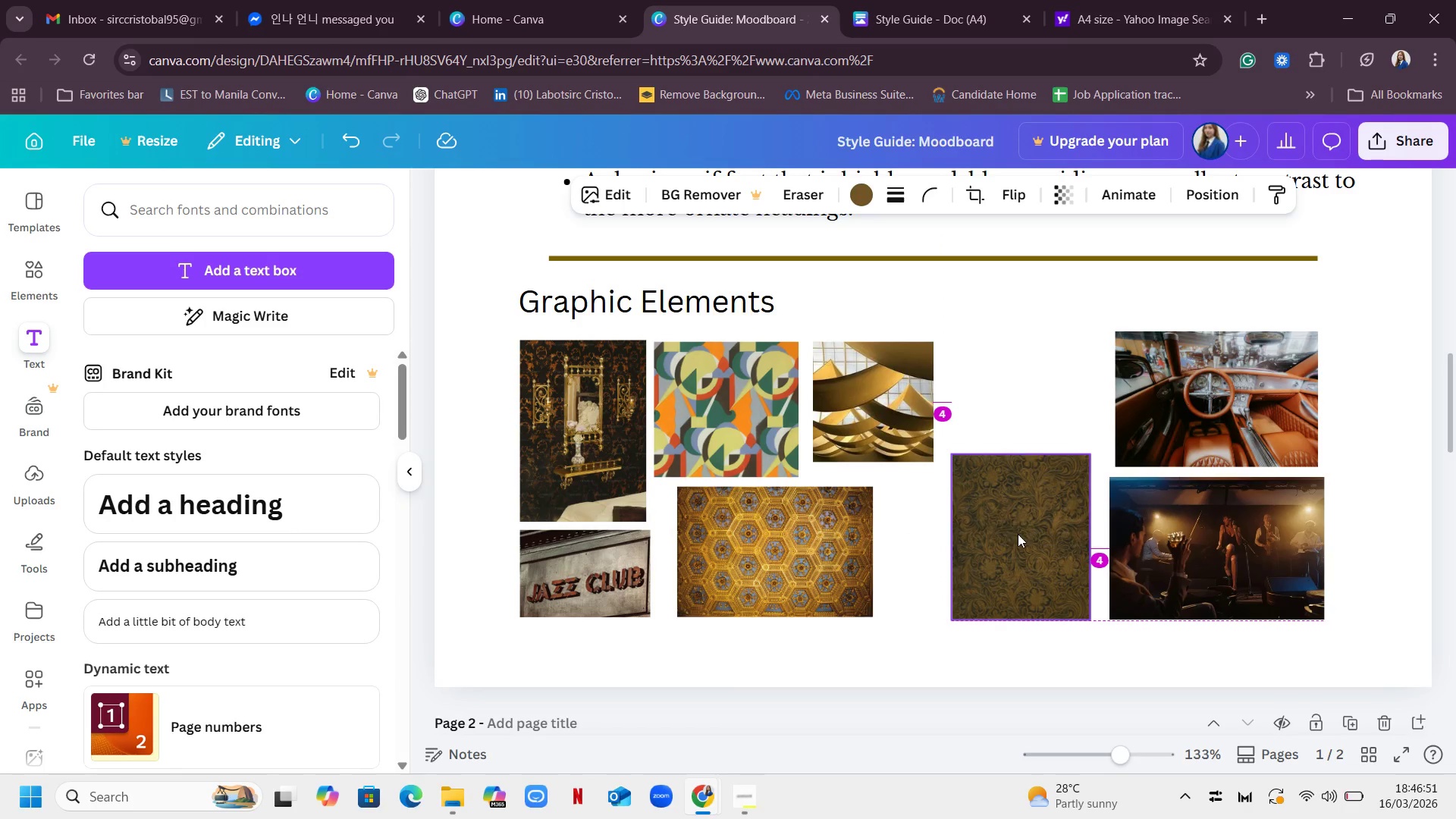 
wait(9.88)
 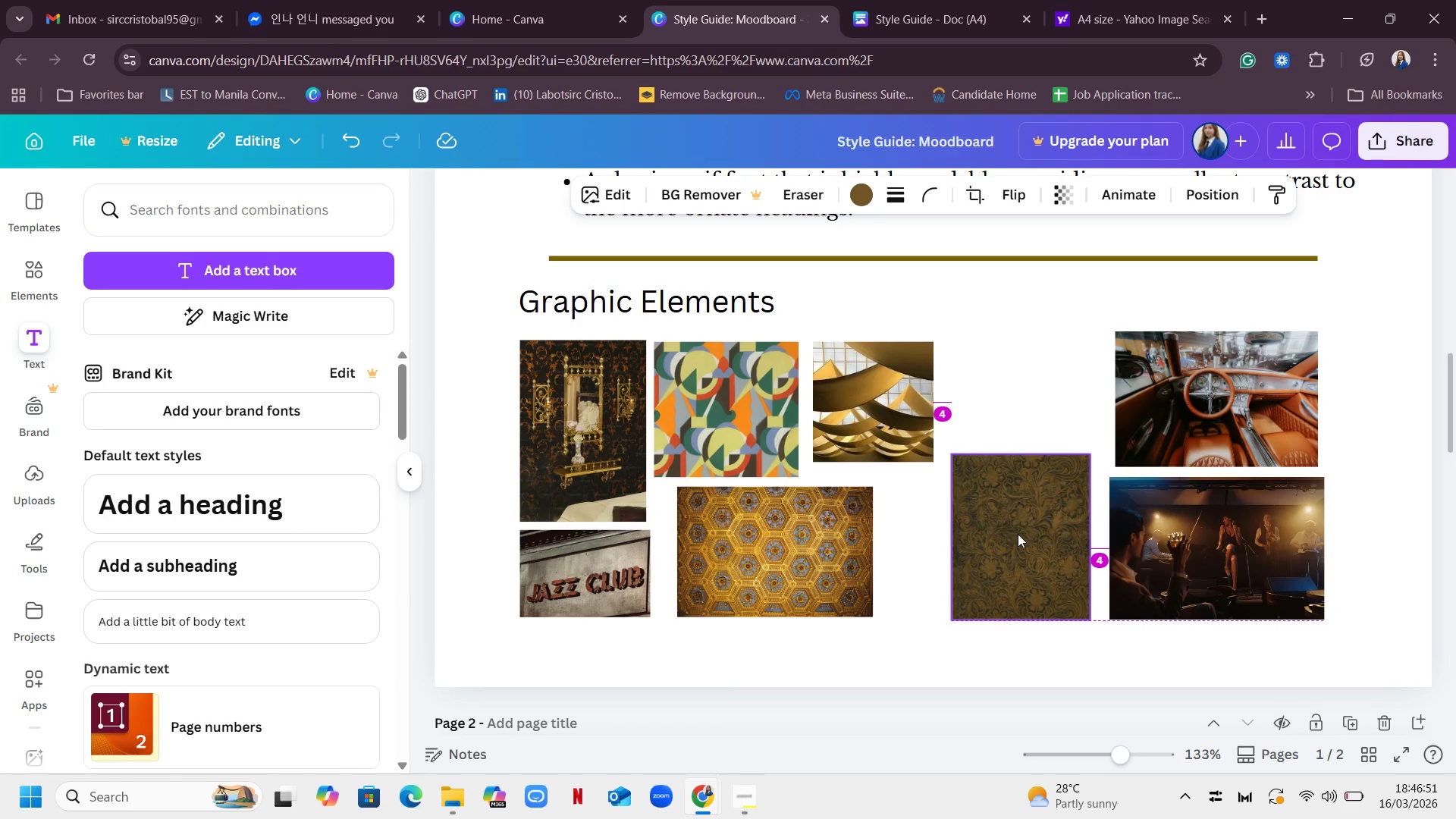 
left_click_drag(start_coordinate=[813, 543], to_coordinate=[826, 548])
 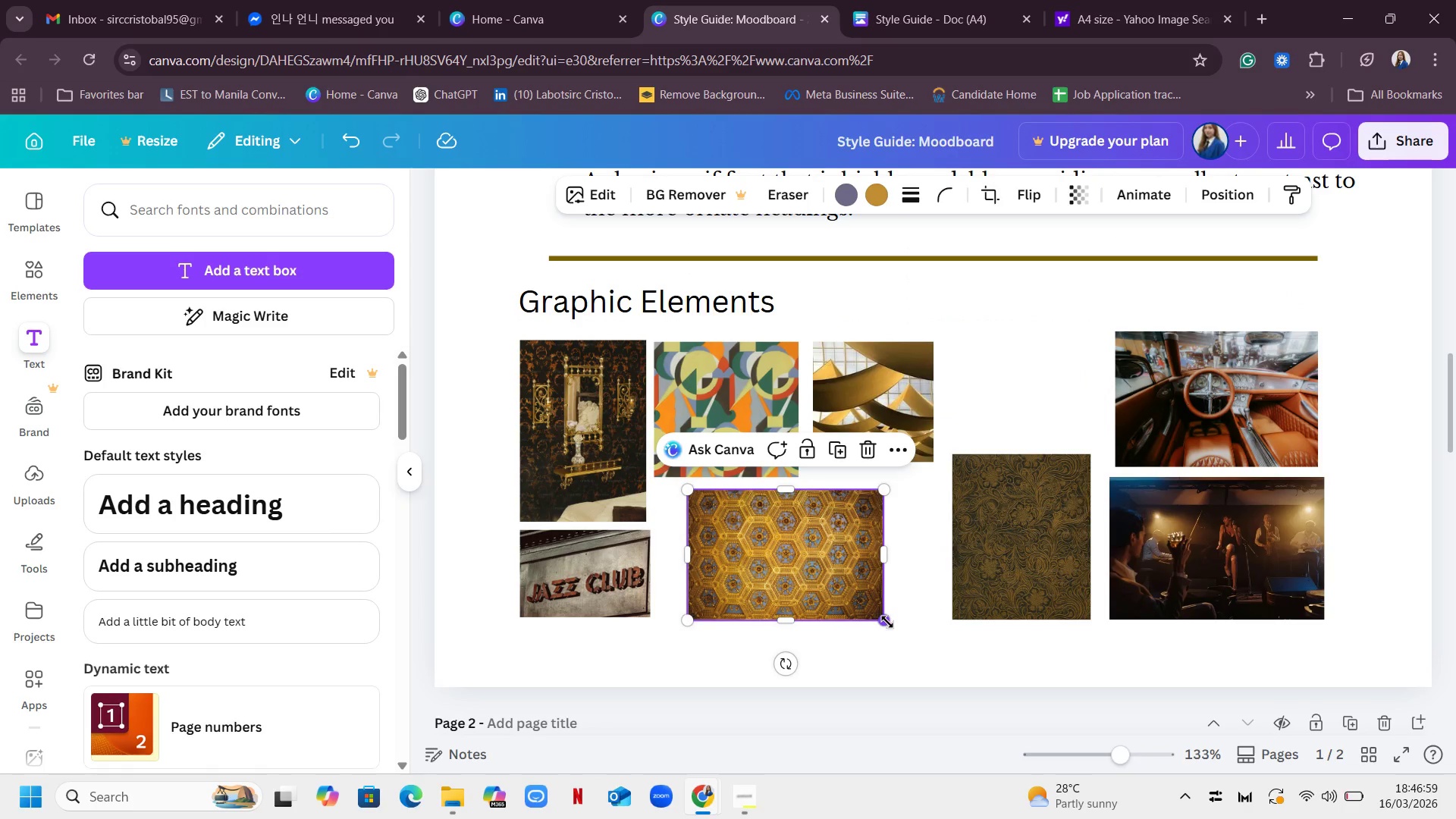 
left_click_drag(start_coordinate=[886, 623], to_coordinate=[892, 601])
 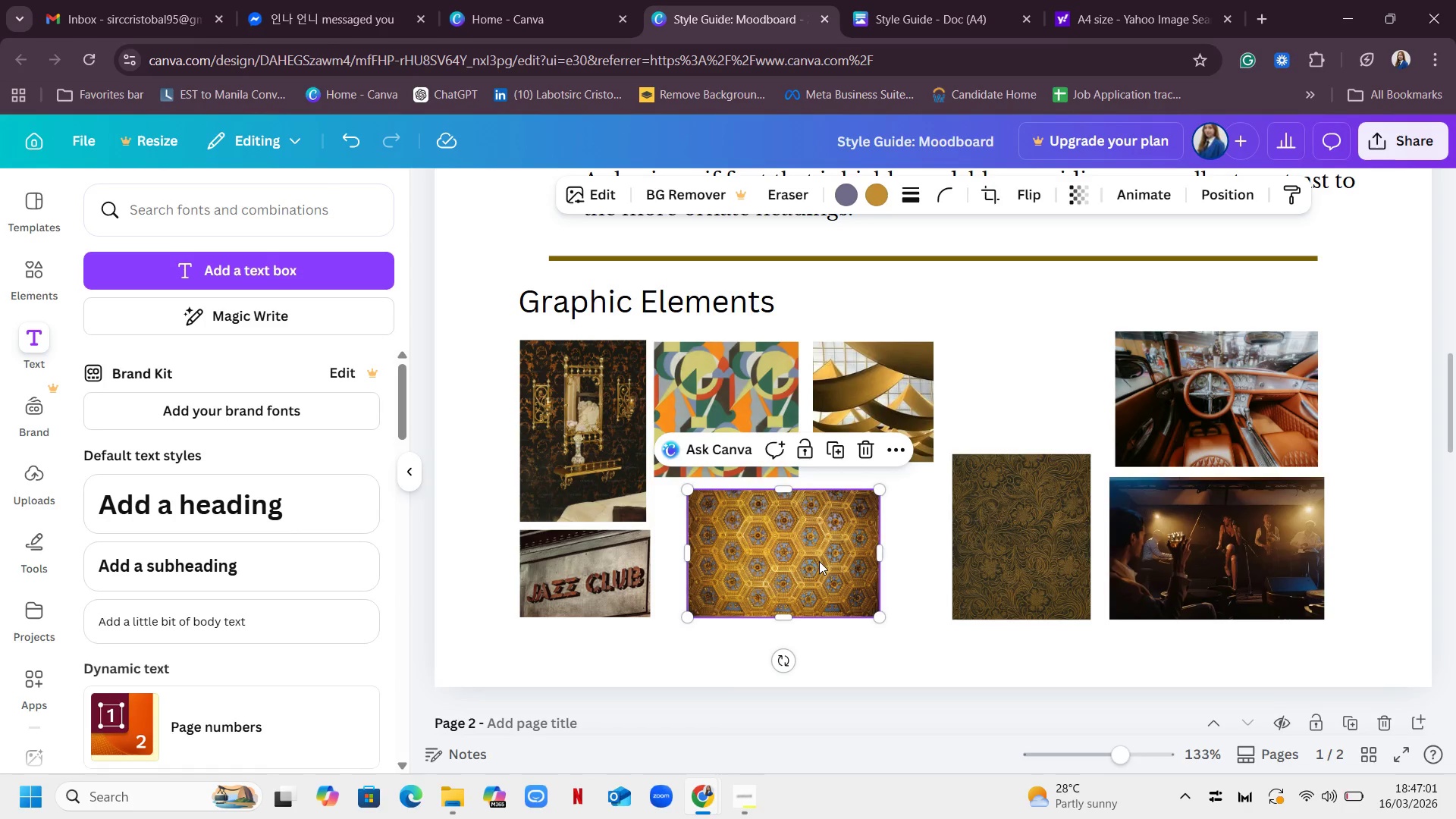 
left_click_drag(start_coordinate=[819, 561], to_coordinate=[849, 561])
 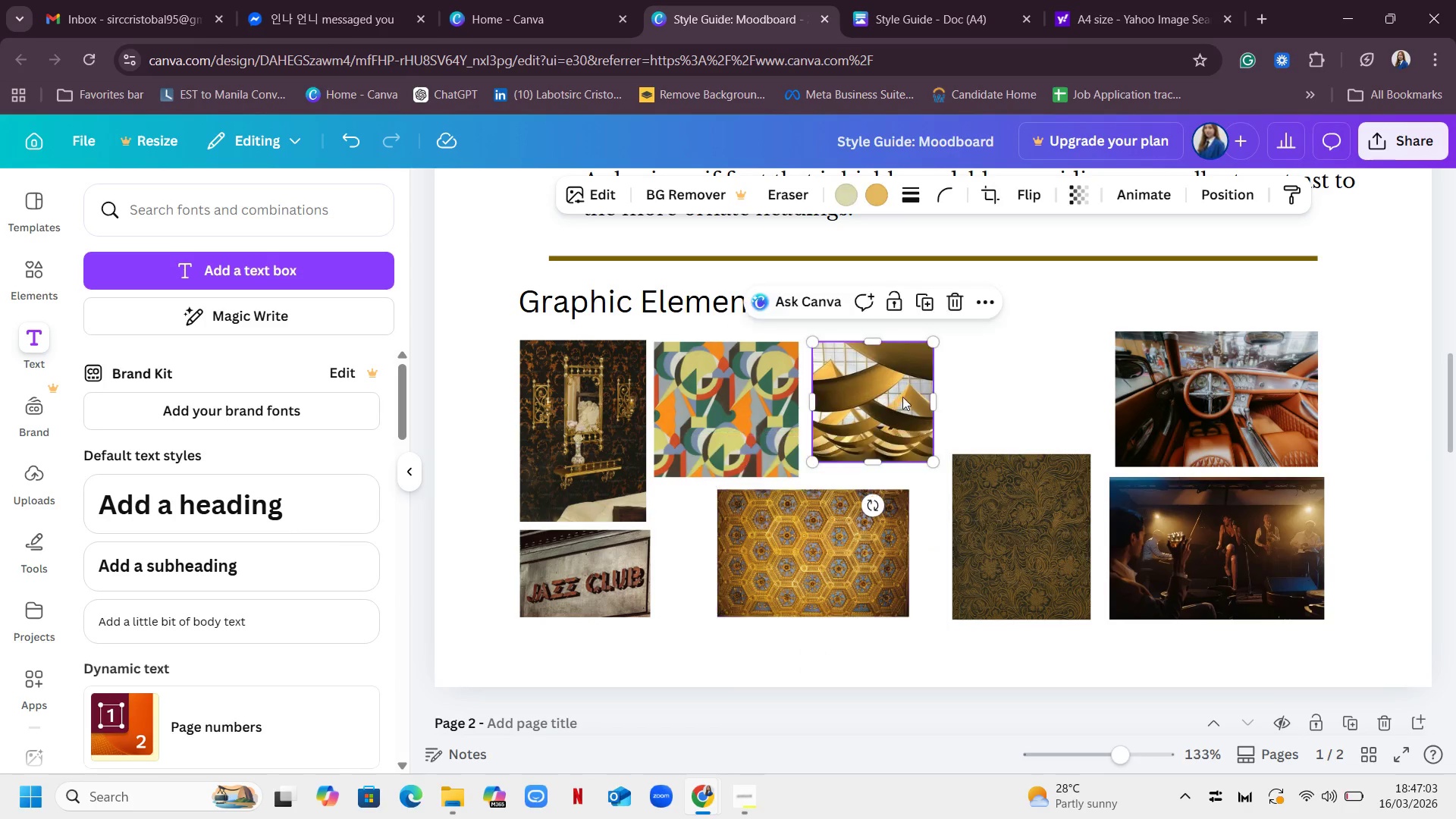 
left_click_drag(start_coordinate=[892, 397], to_coordinate=[896, 400])
 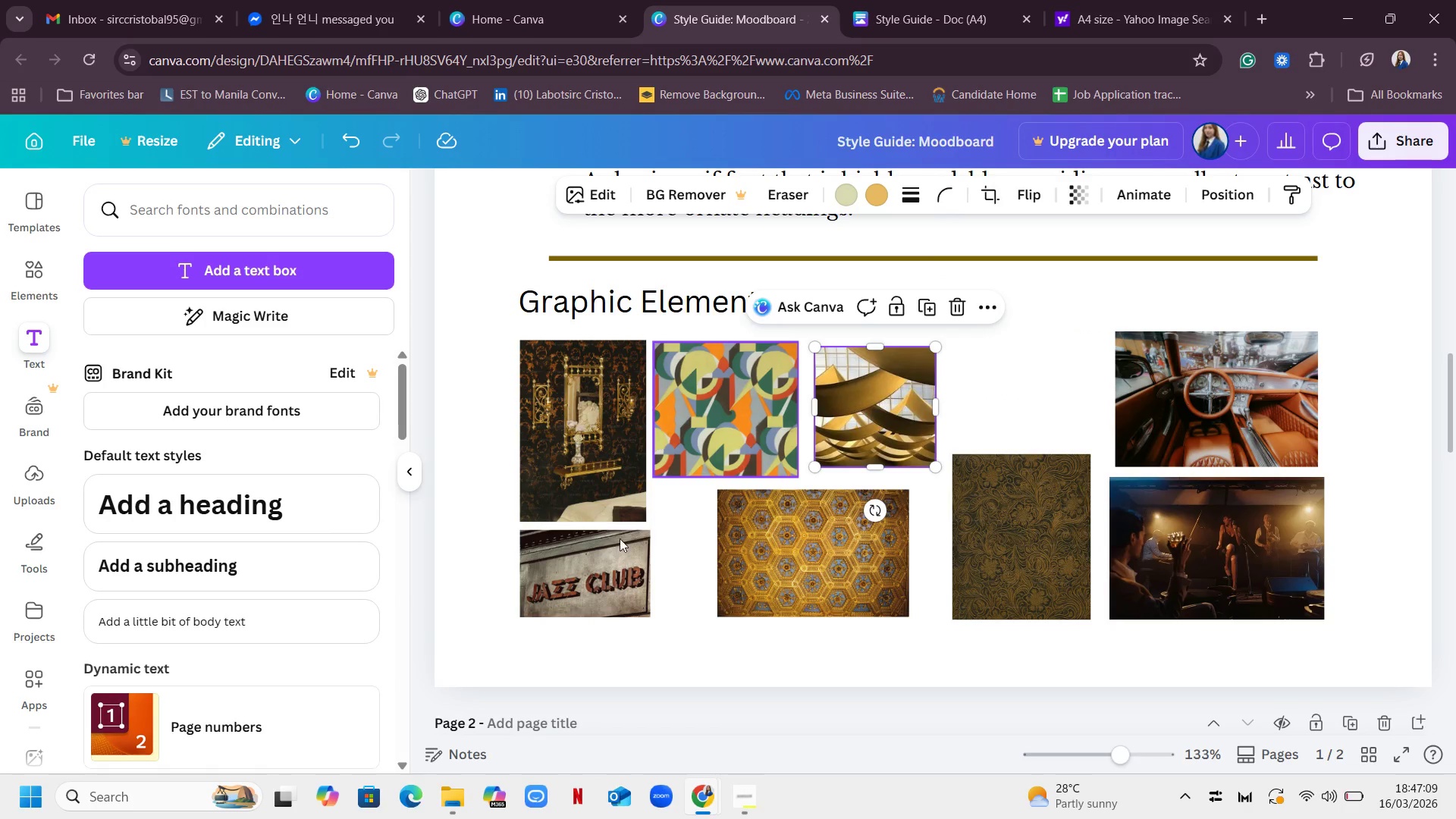 
left_click_drag(start_coordinate=[585, 563], to_coordinate=[1028, 368])
 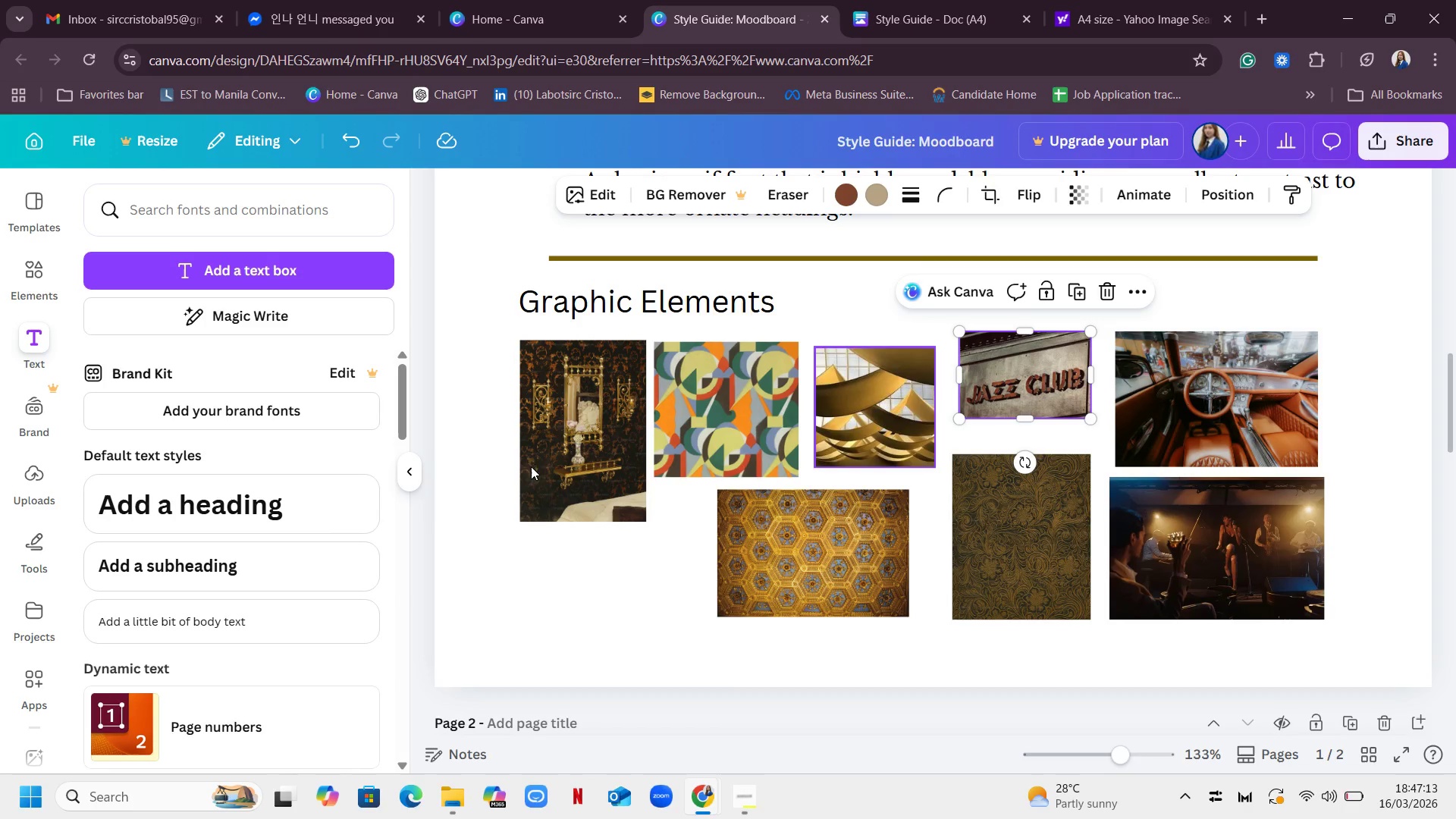 
left_click([591, 488])
 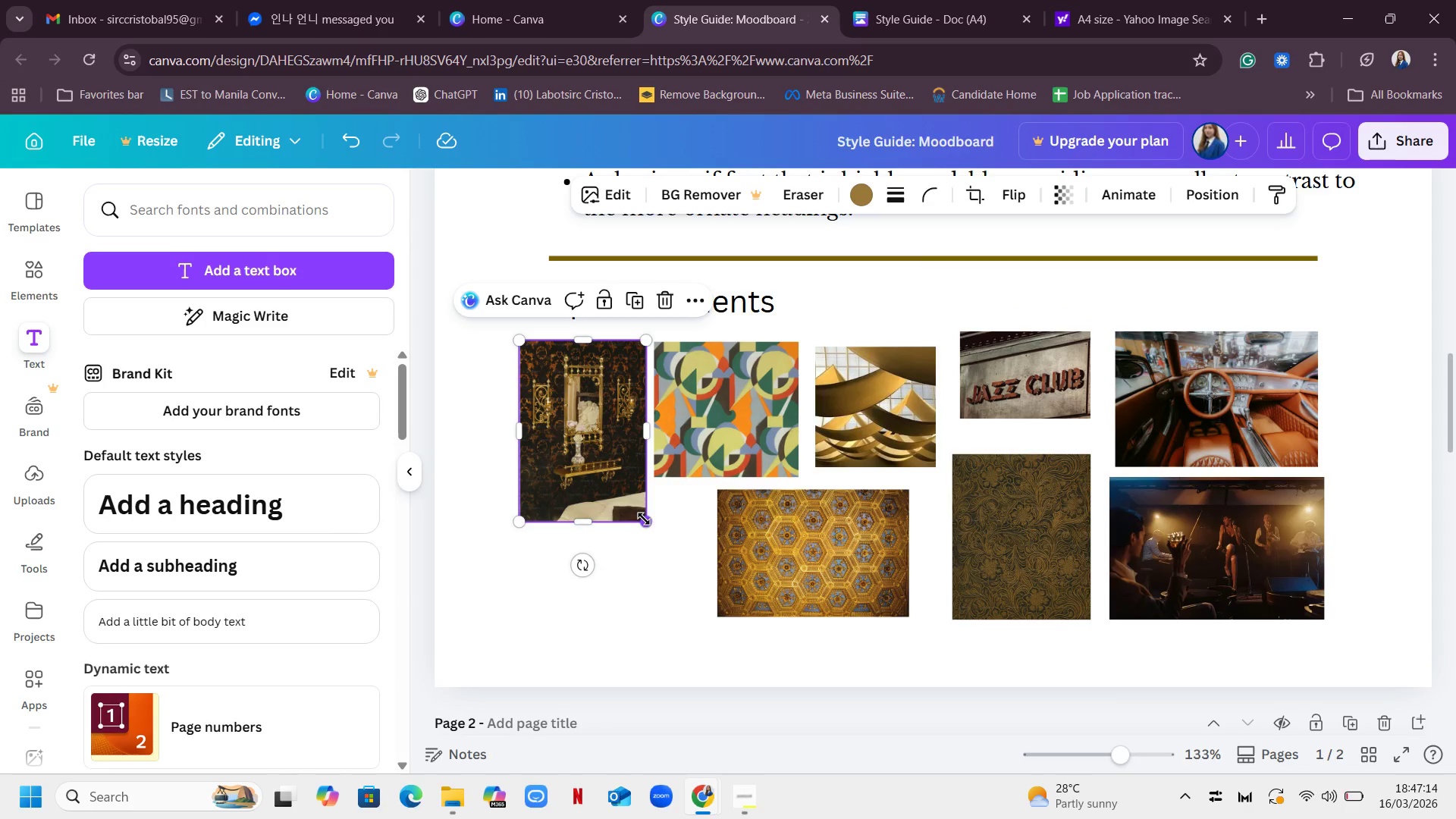 
left_click_drag(start_coordinate=[644, 519], to_coordinate=[646, 551])
 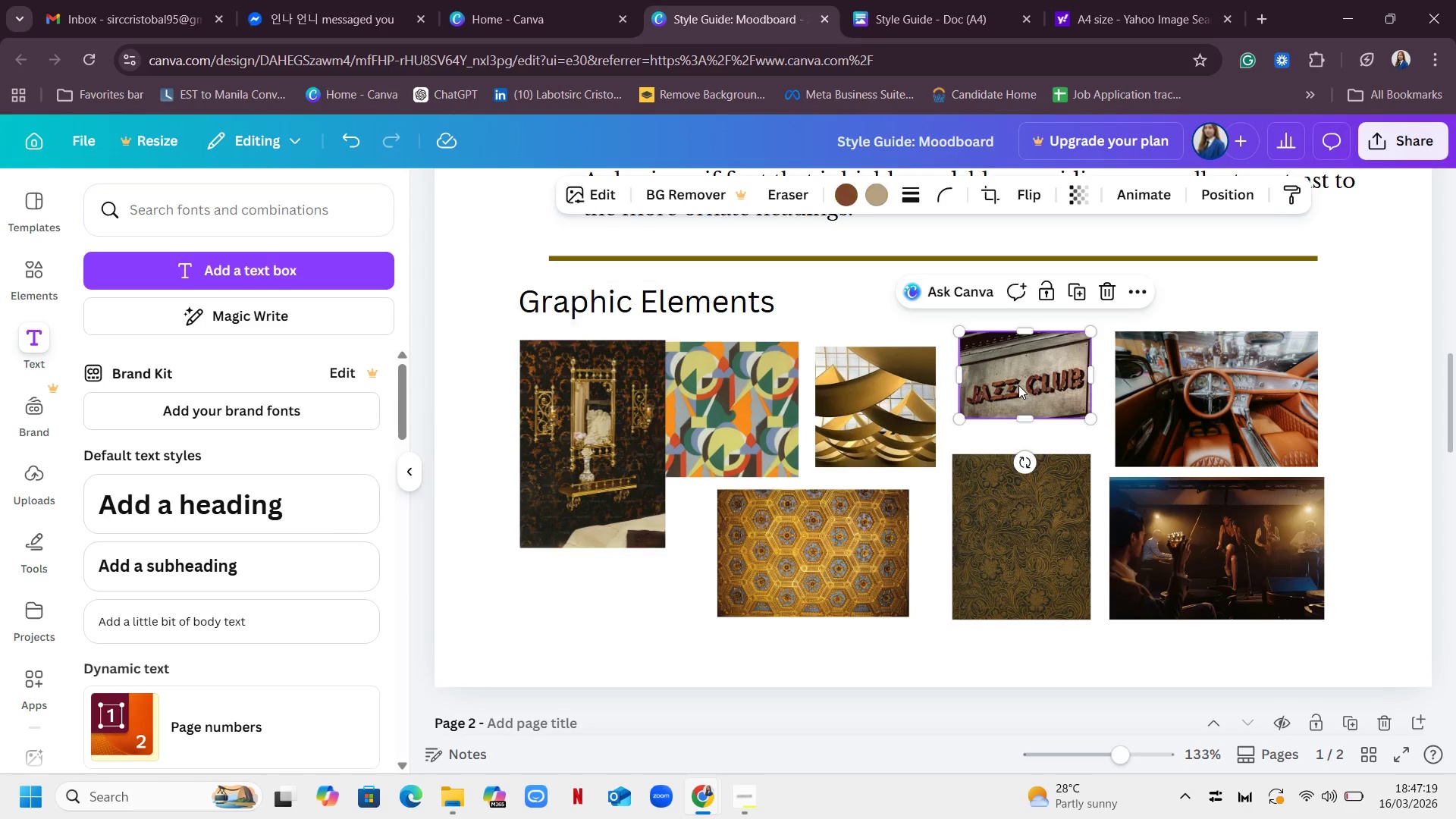 
left_click_drag(start_coordinate=[1094, 419], to_coordinate=[1105, 437])
 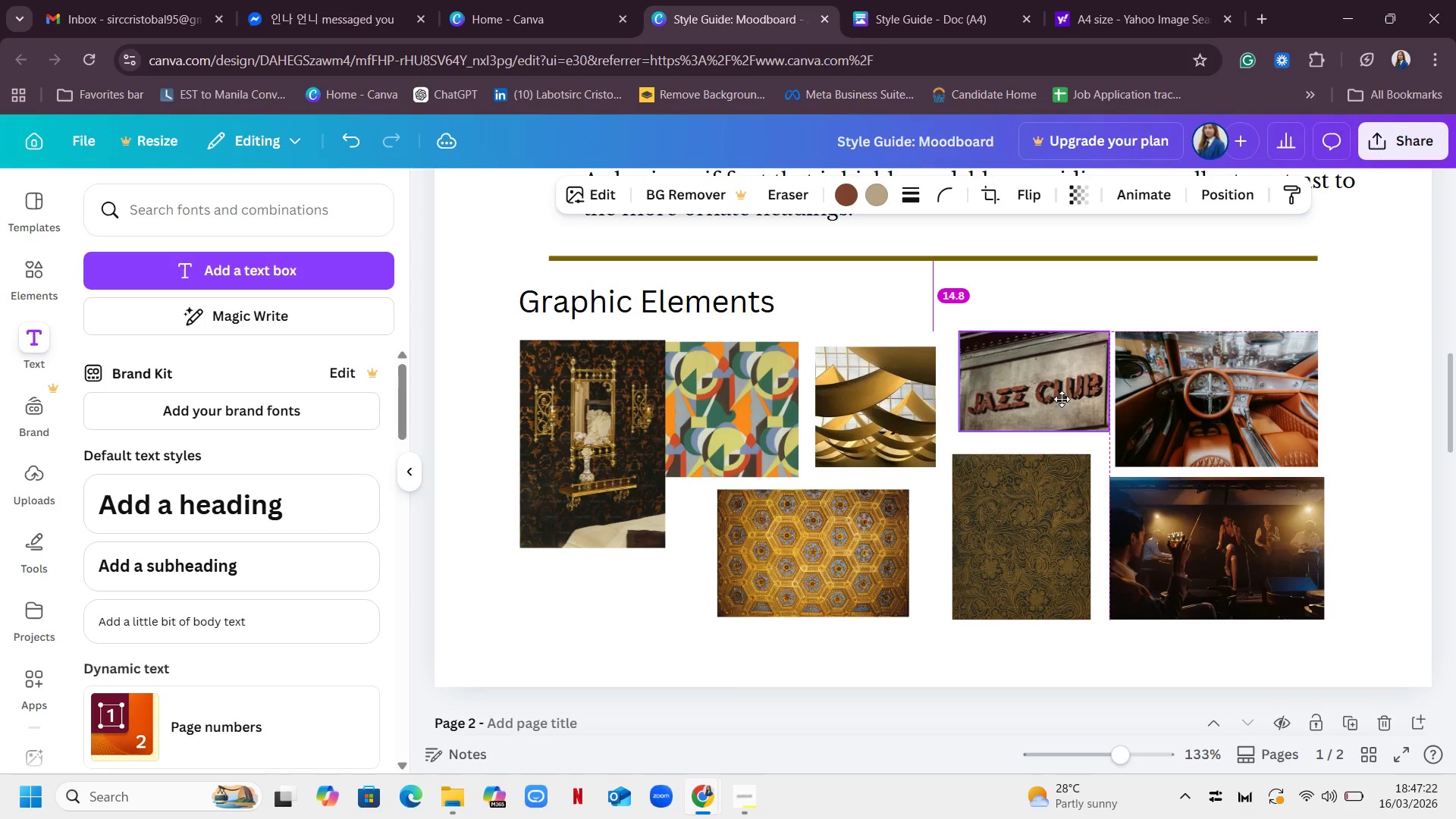 
left_click([1062, 398])
 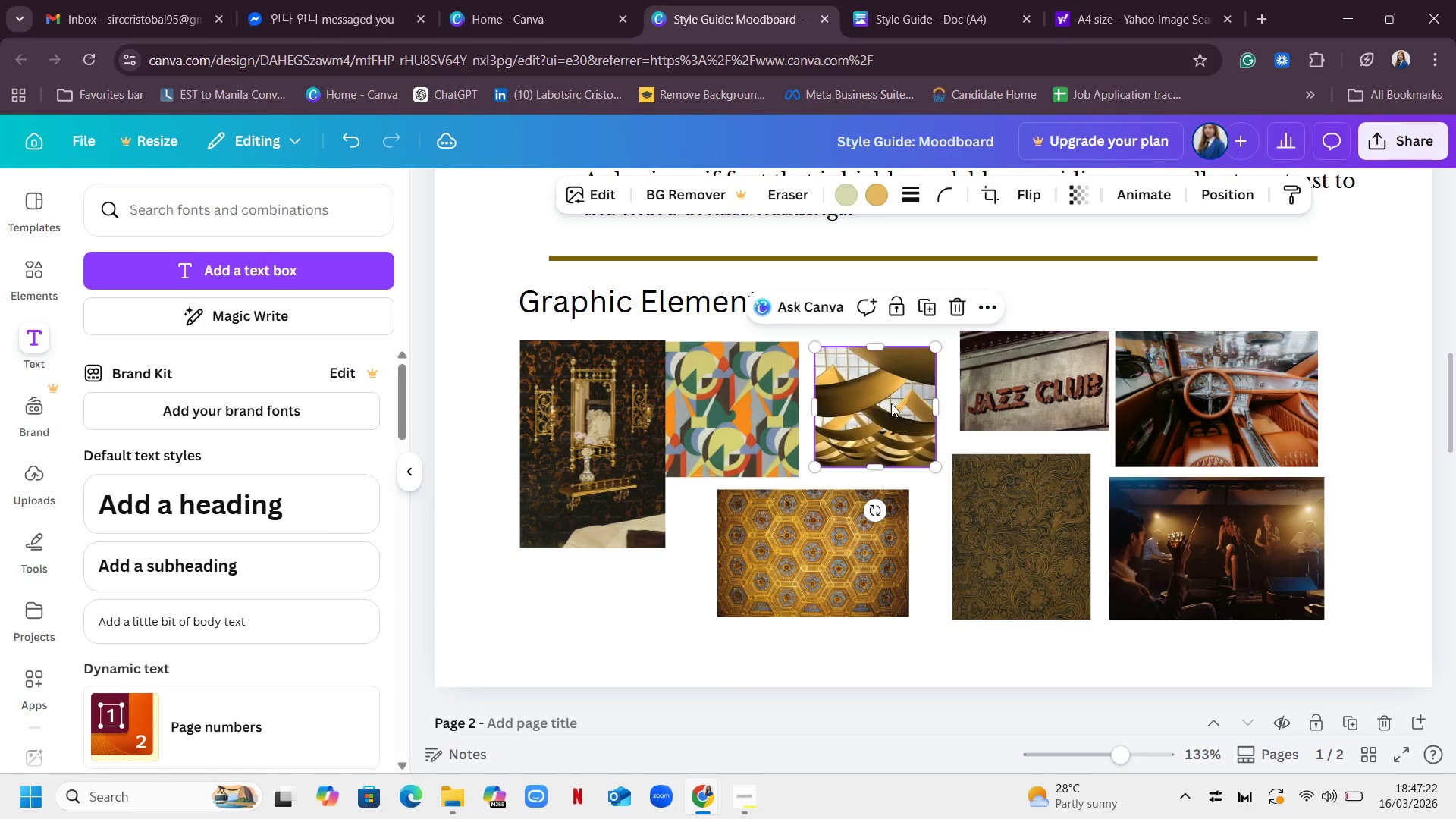 
left_click_drag(start_coordinate=[891, 403], to_coordinate=[908, 389])
 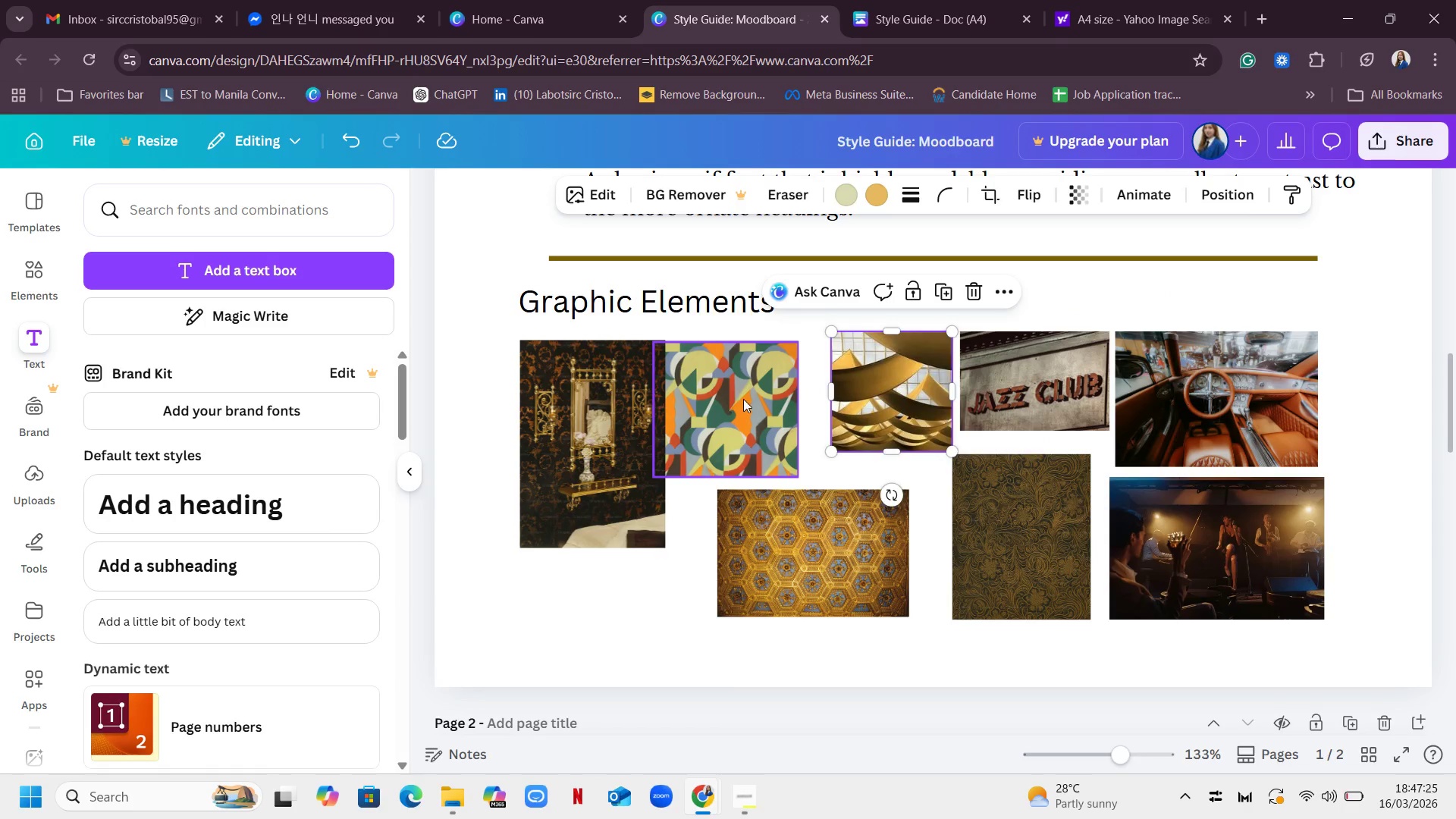 
left_click_drag(start_coordinate=[743, 399], to_coordinate=[764, 388])
 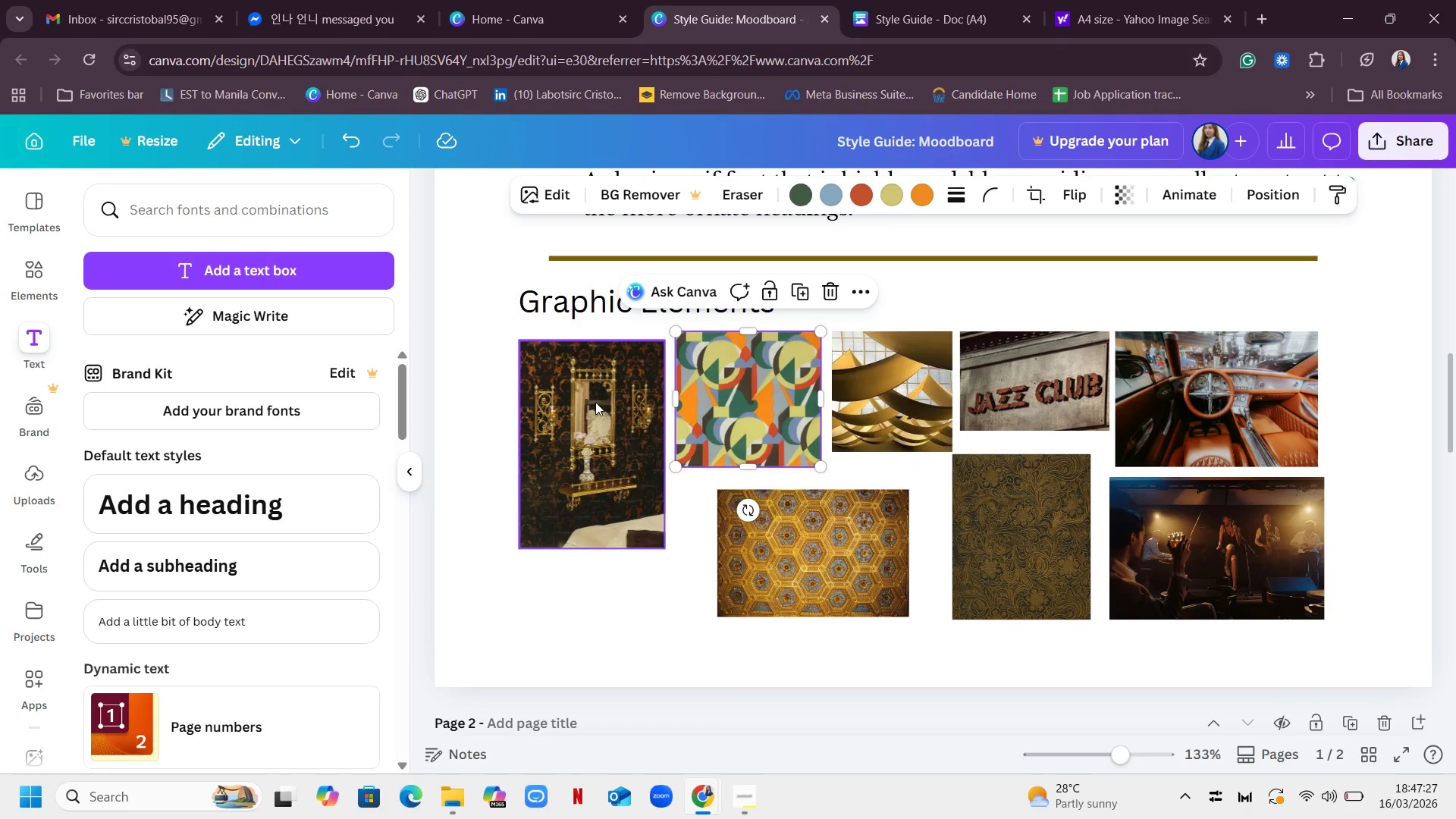 
left_click_drag(start_coordinate=[595, 402], to_coordinate=[595, 393])
 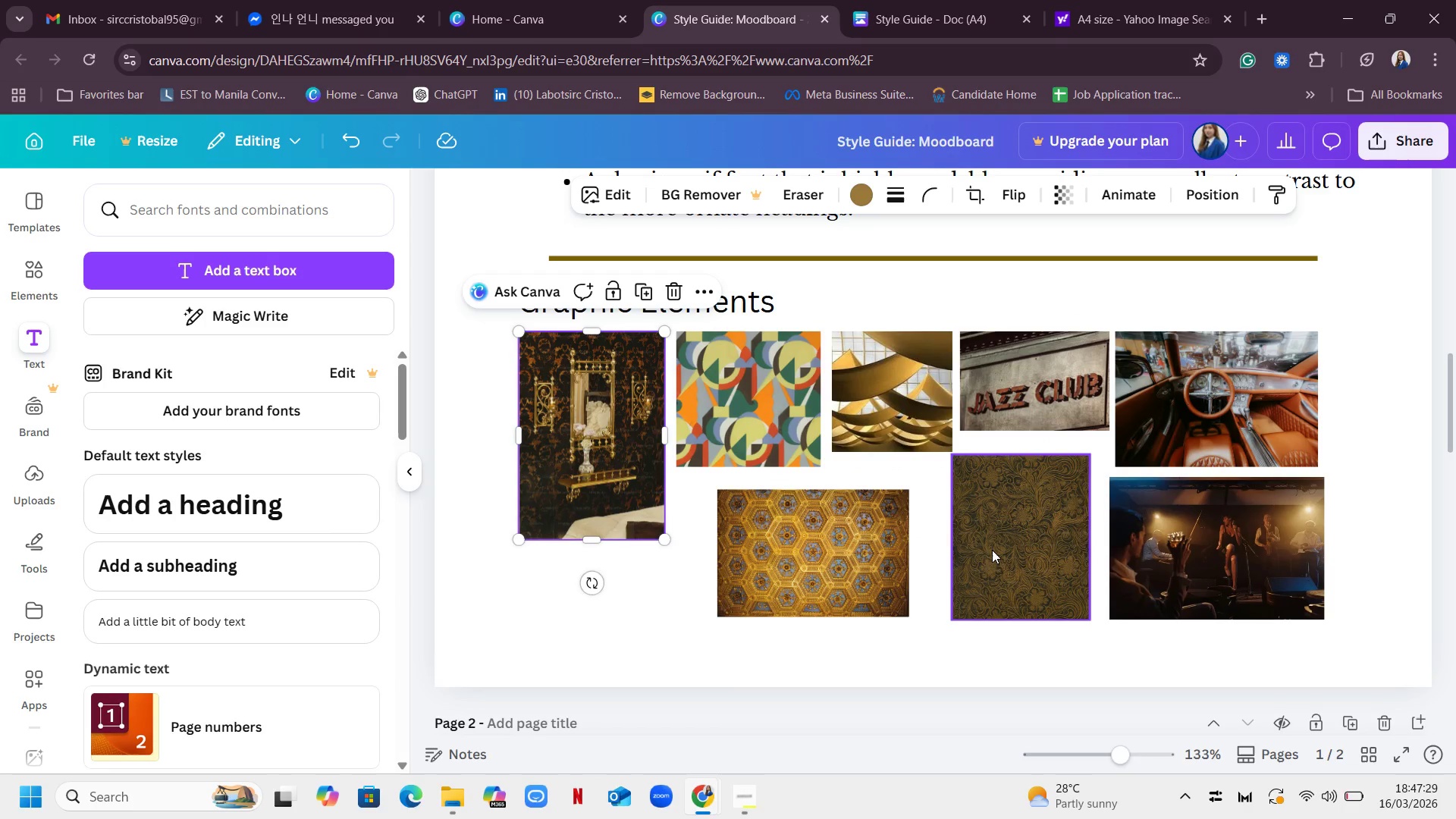 
left_click_drag(start_coordinate=[995, 550], to_coordinate=[1006, 538])
 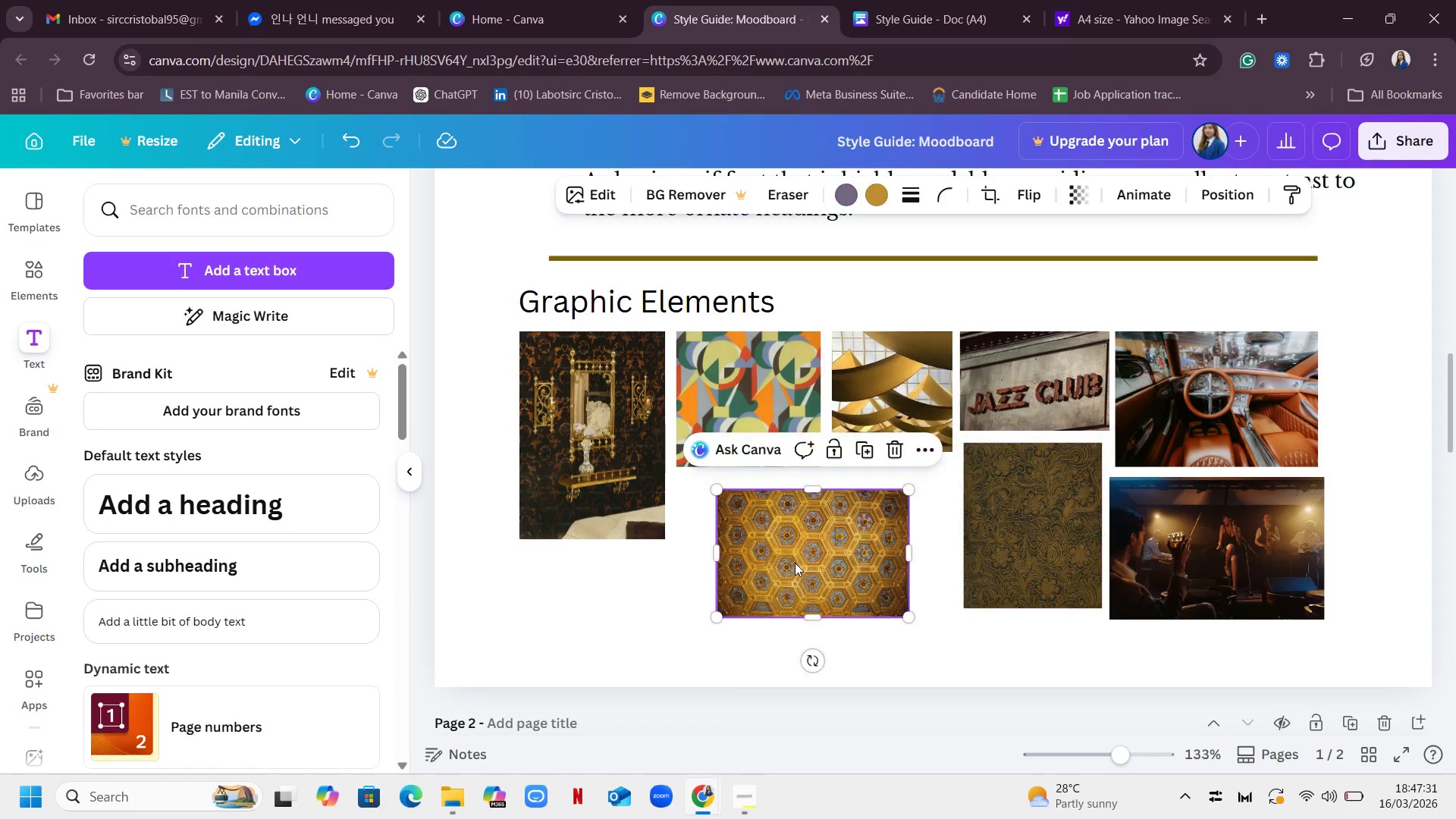 
left_click_drag(start_coordinate=[795, 563], to_coordinate=[754, 550])
 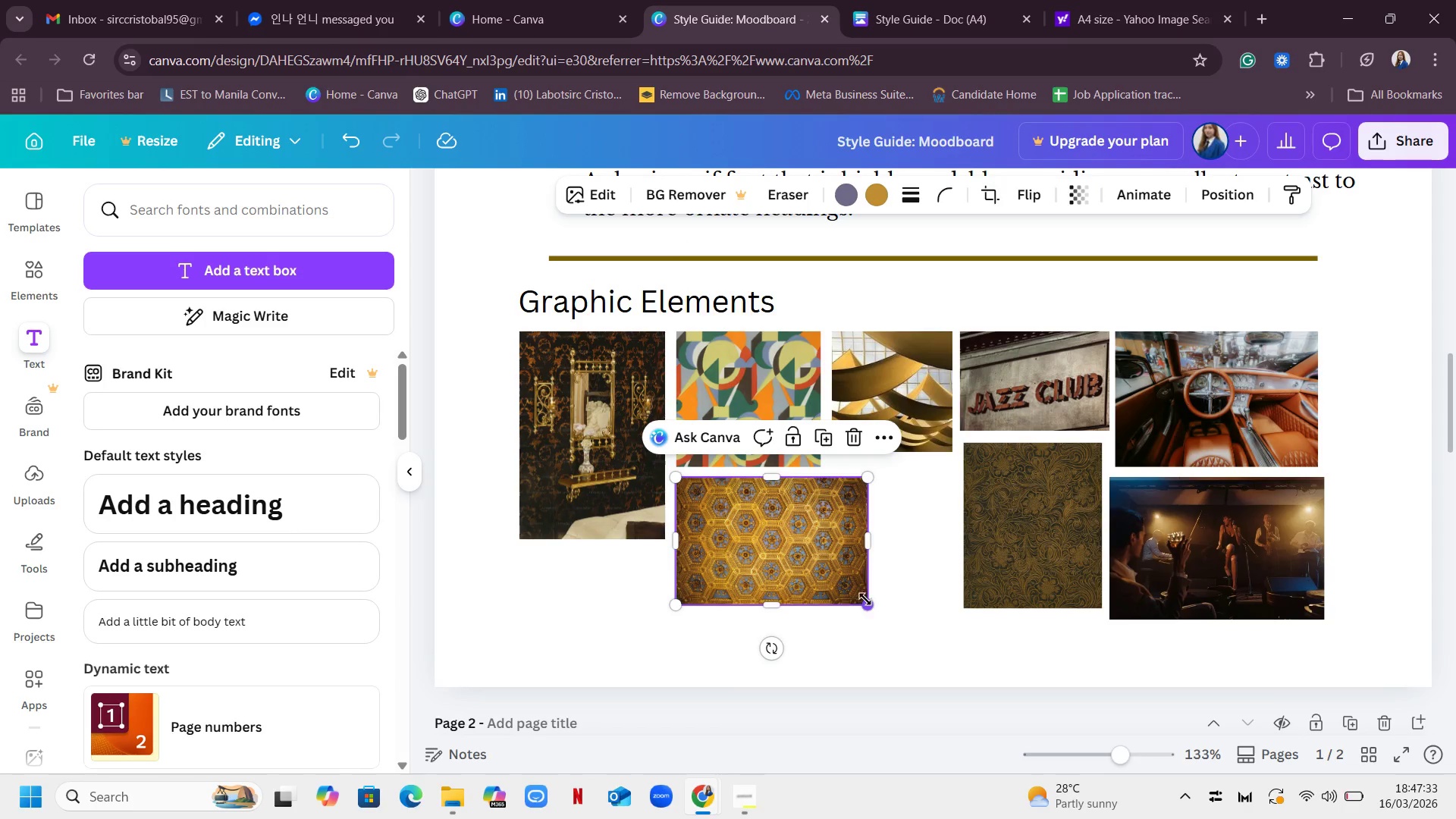 
left_click_drag(start_coordinate=[866, 599], to_coordinate=[925, 606])
 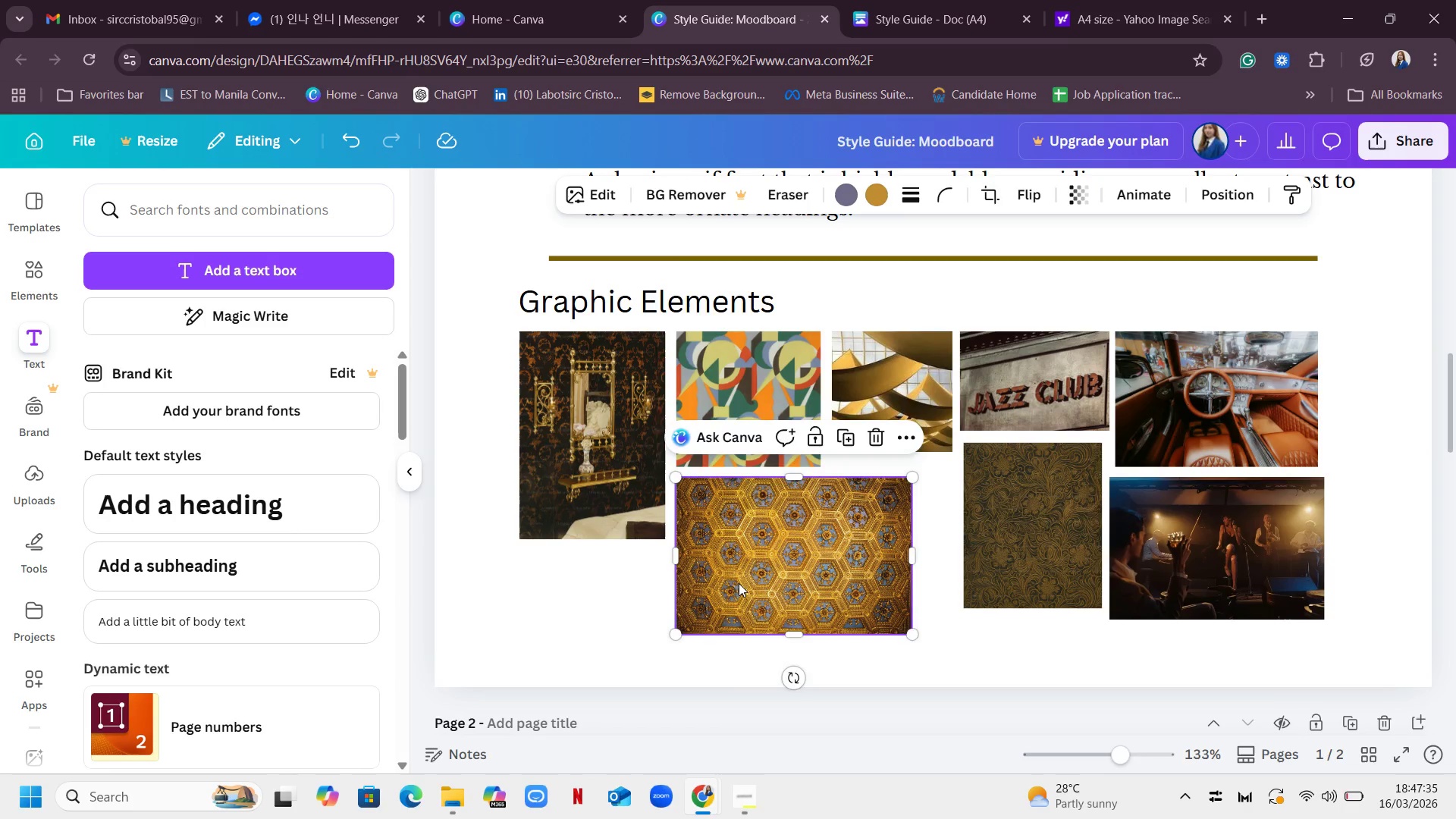 
left_click_drag(start_coordinate=[733, 583], to_coordinate=[761, 583])
 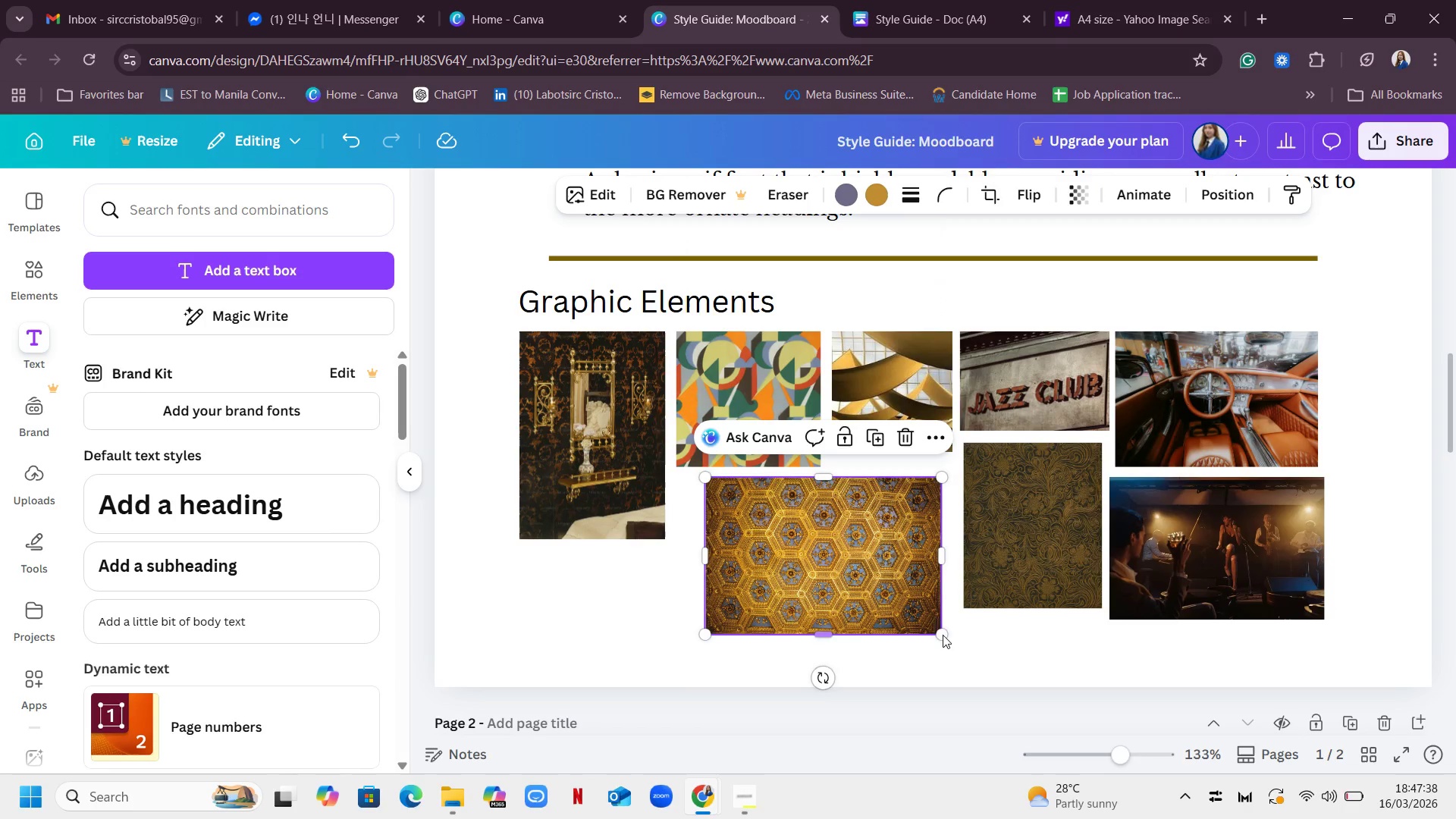 
left_click_drag(start_coordinate=[944, 635], to_coordinate=[930, 623])
 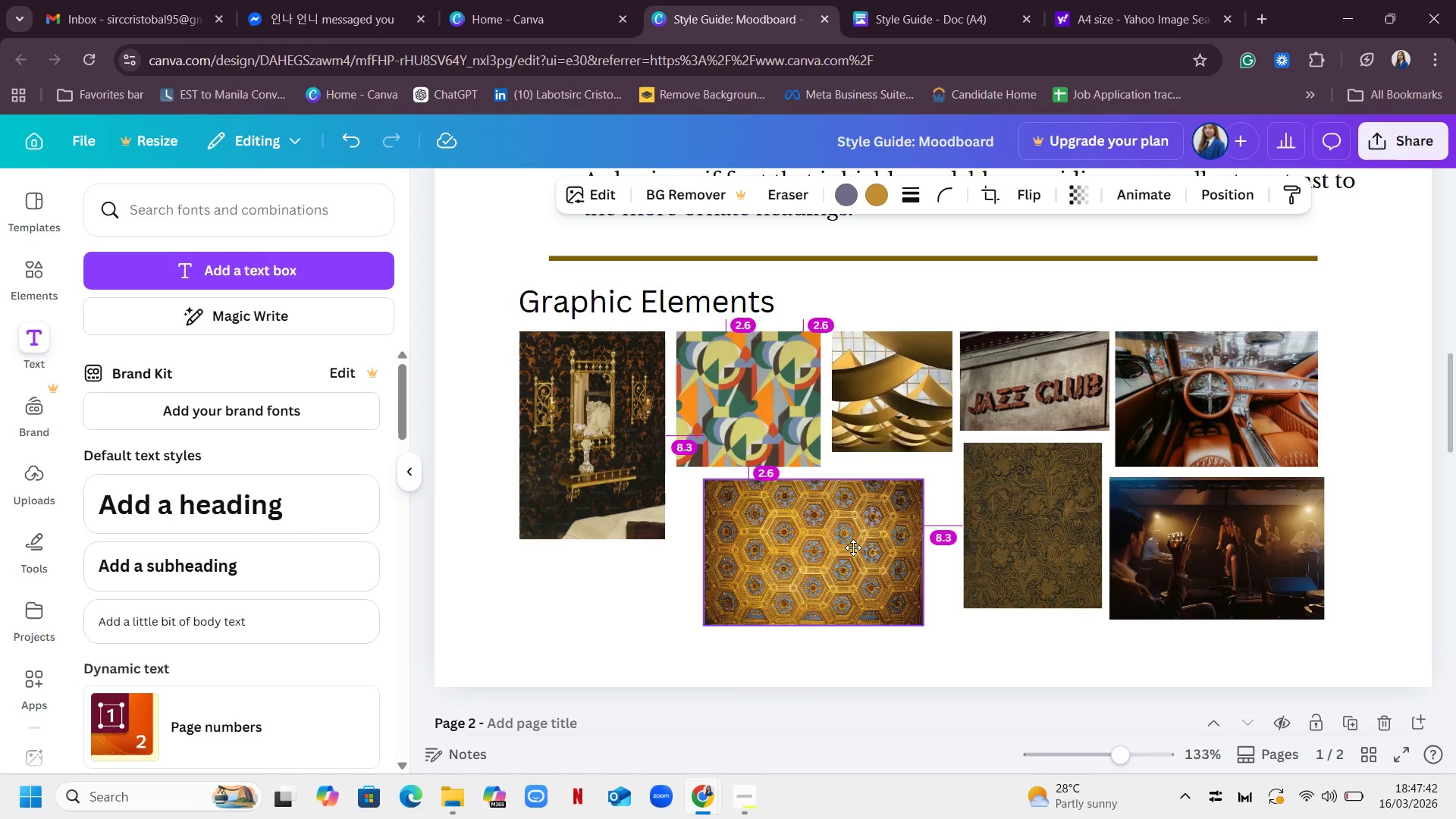 
left_click_drag(start_coordinate=[1030, 538], to_coordinate=[1024, 548])
 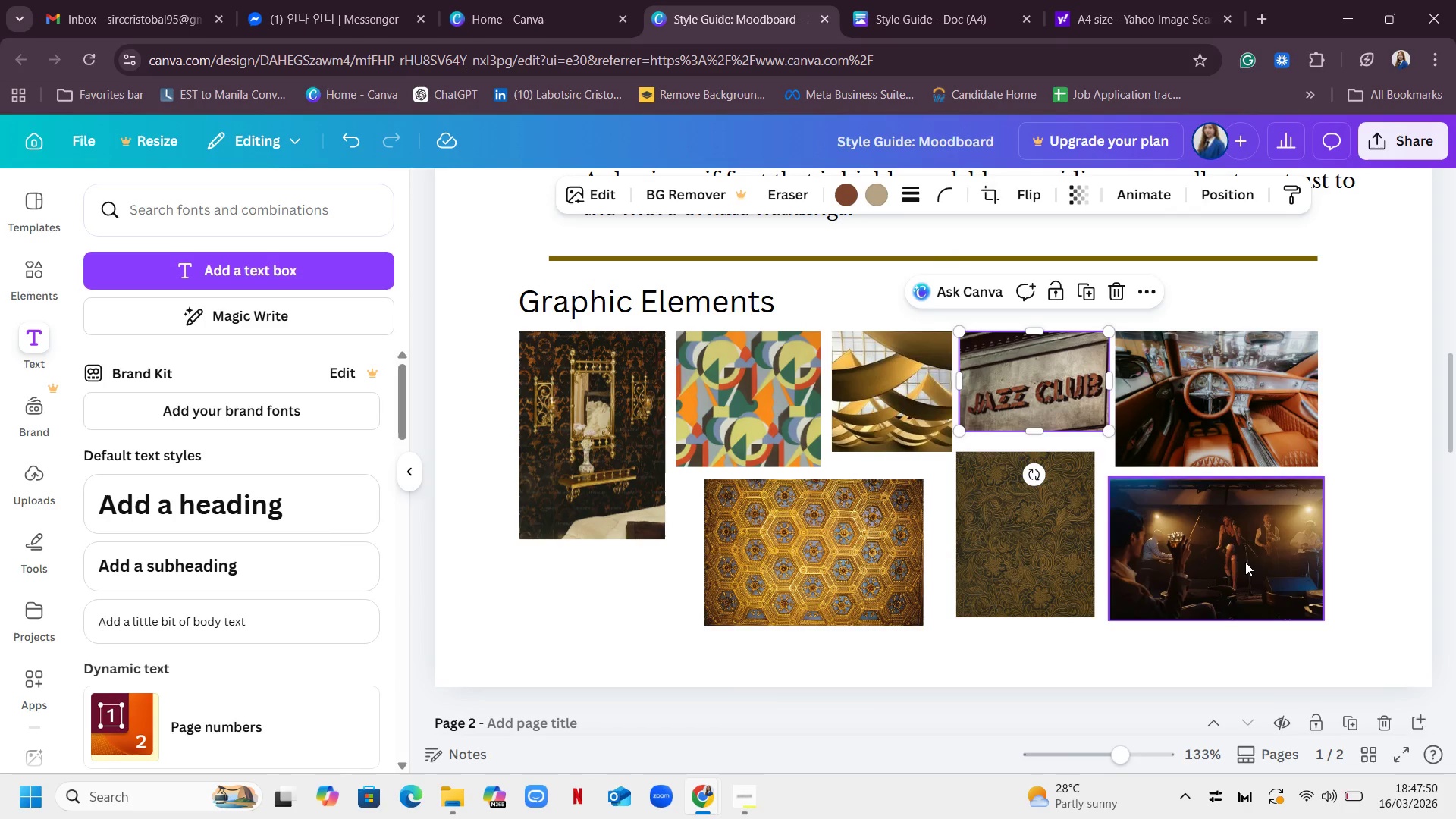 
wait(7.41)
 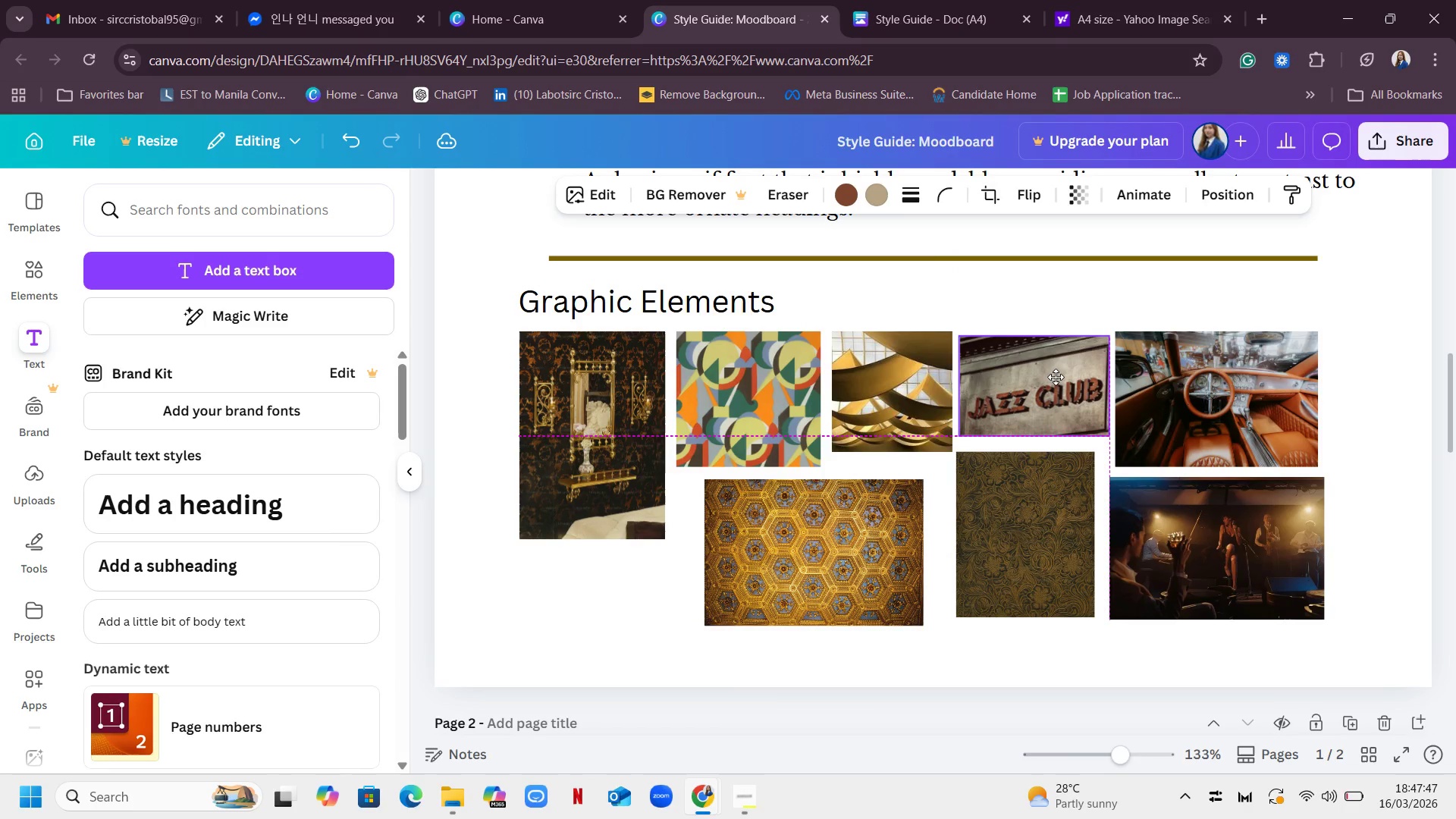 
left_click_drag(start_coordinate=[1246, 557], to_coordinate=[1238, 554])
 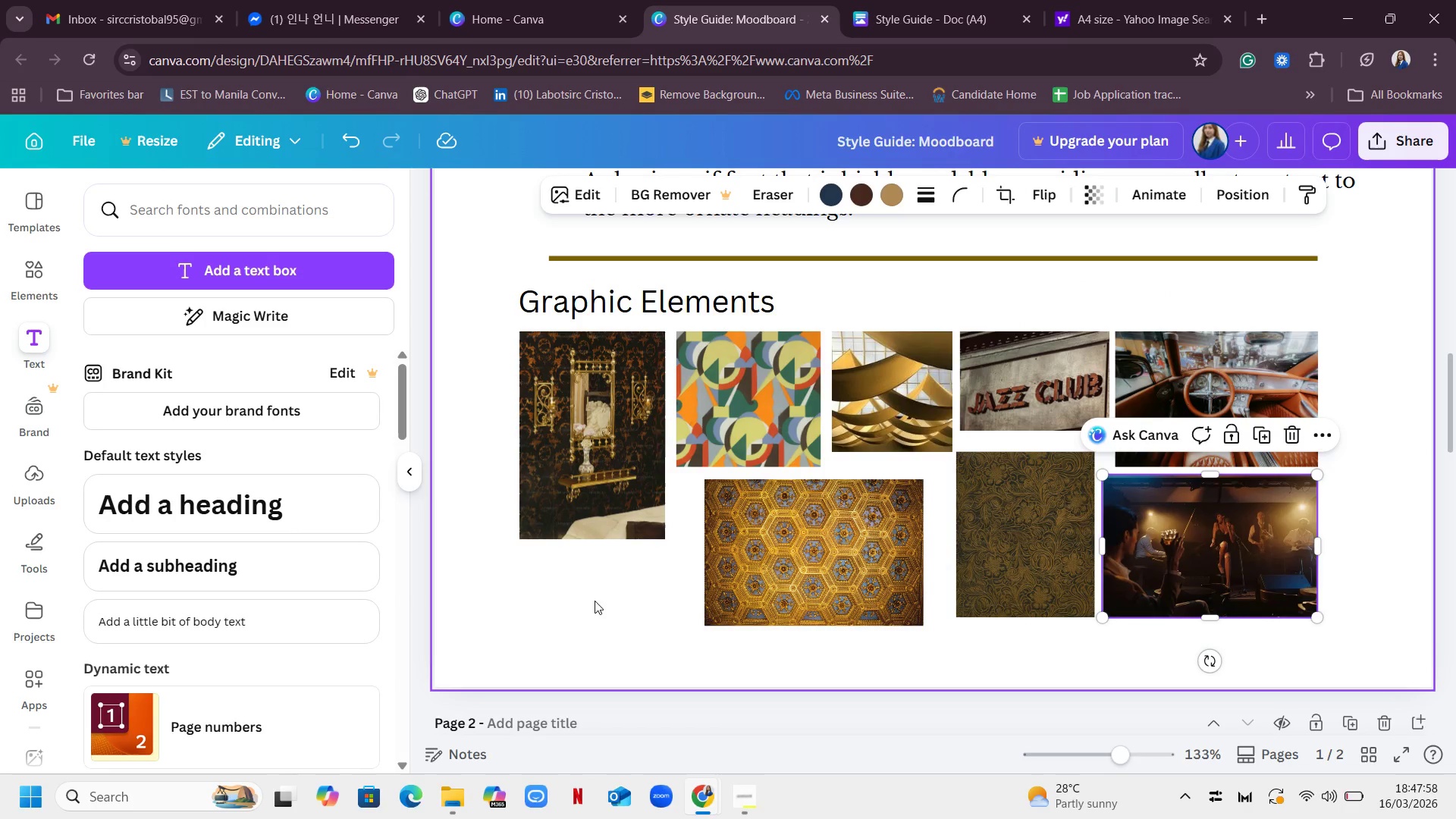 
left_click([588, 507])
 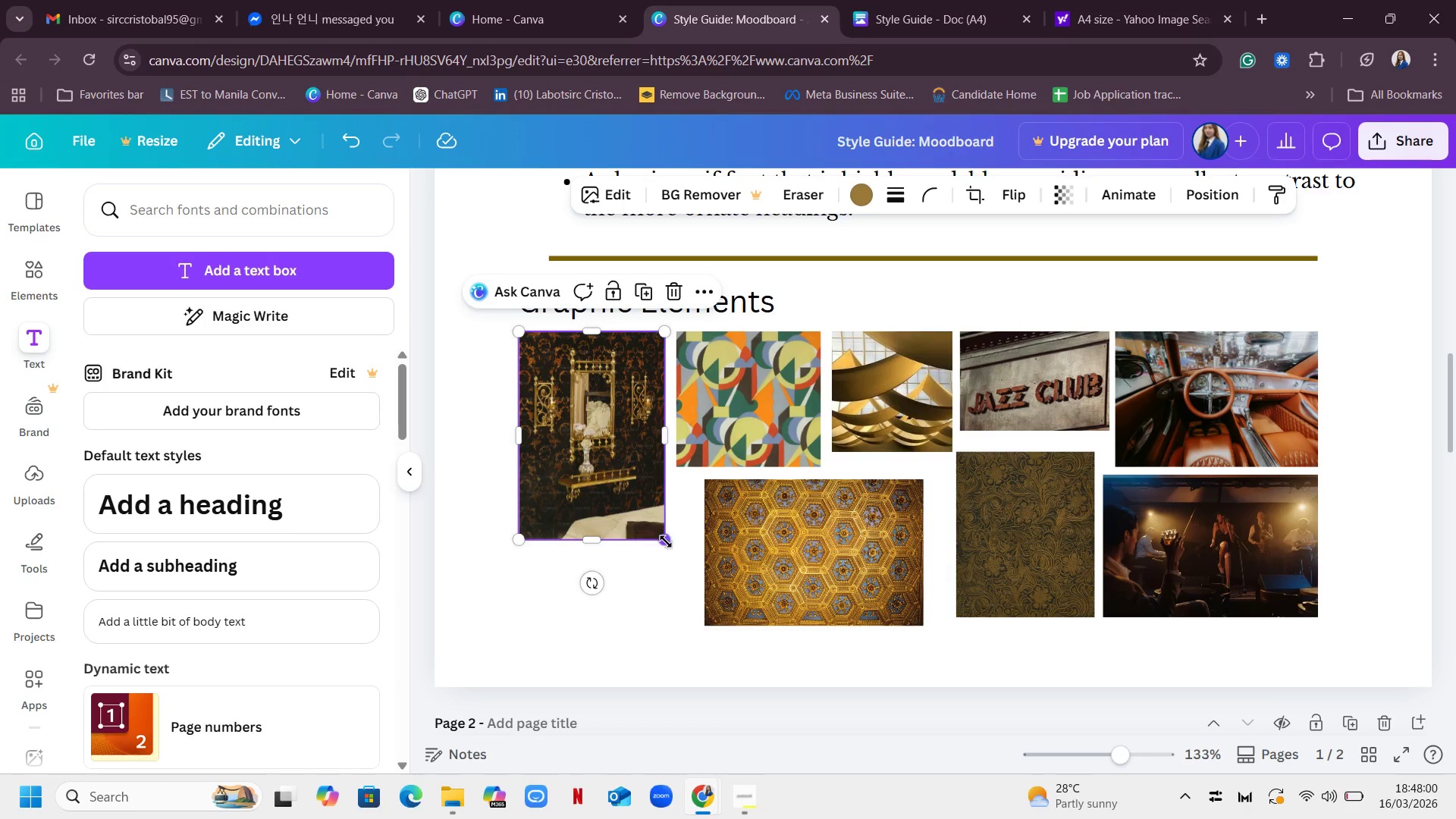 
left_click_drag(start_coordinate=[666, 541], to_coordinate=[594, 630])
 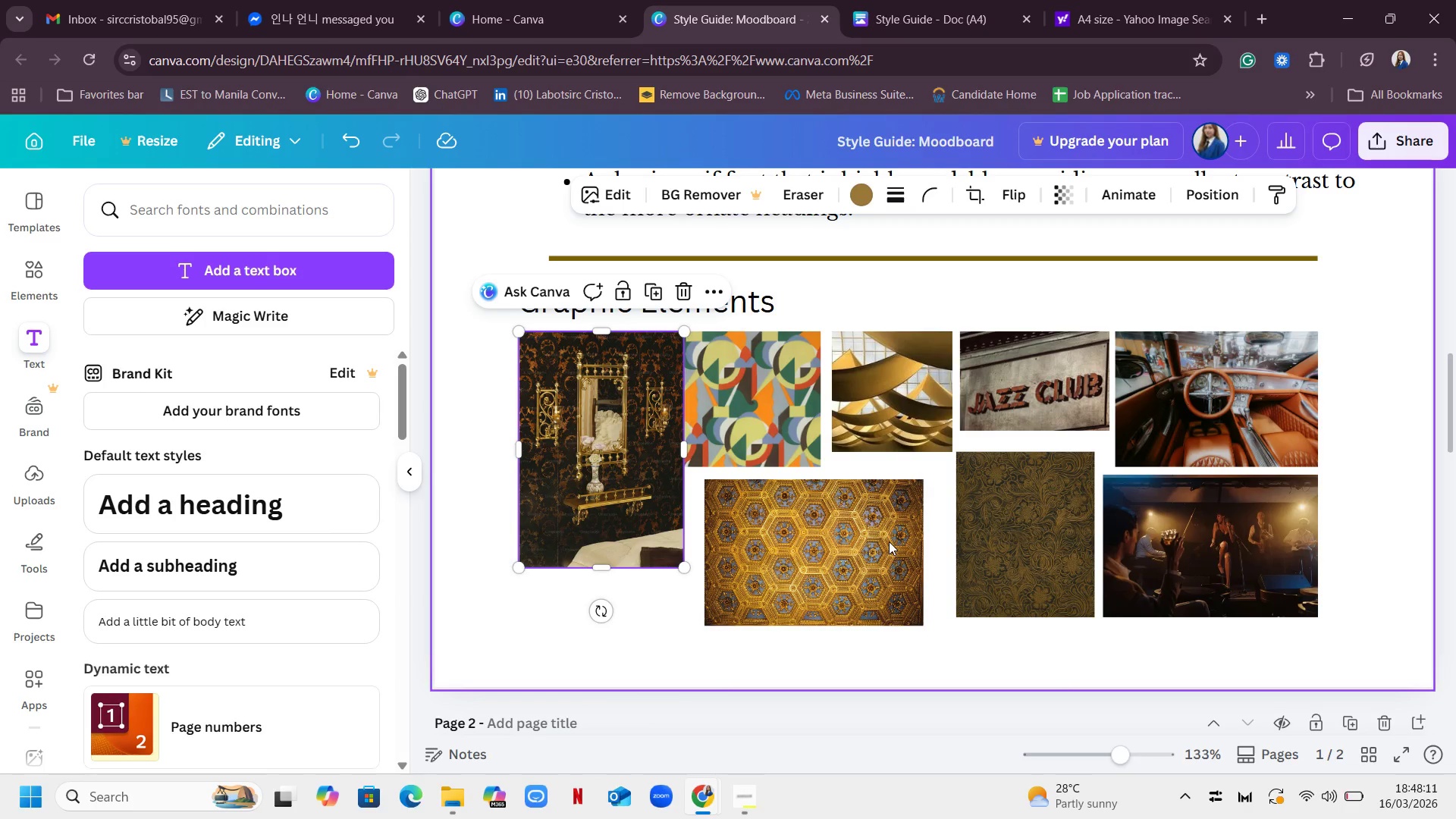 
left_click_drag(start_coordinate=[846, 545], to_coordinate=[864, 536])
 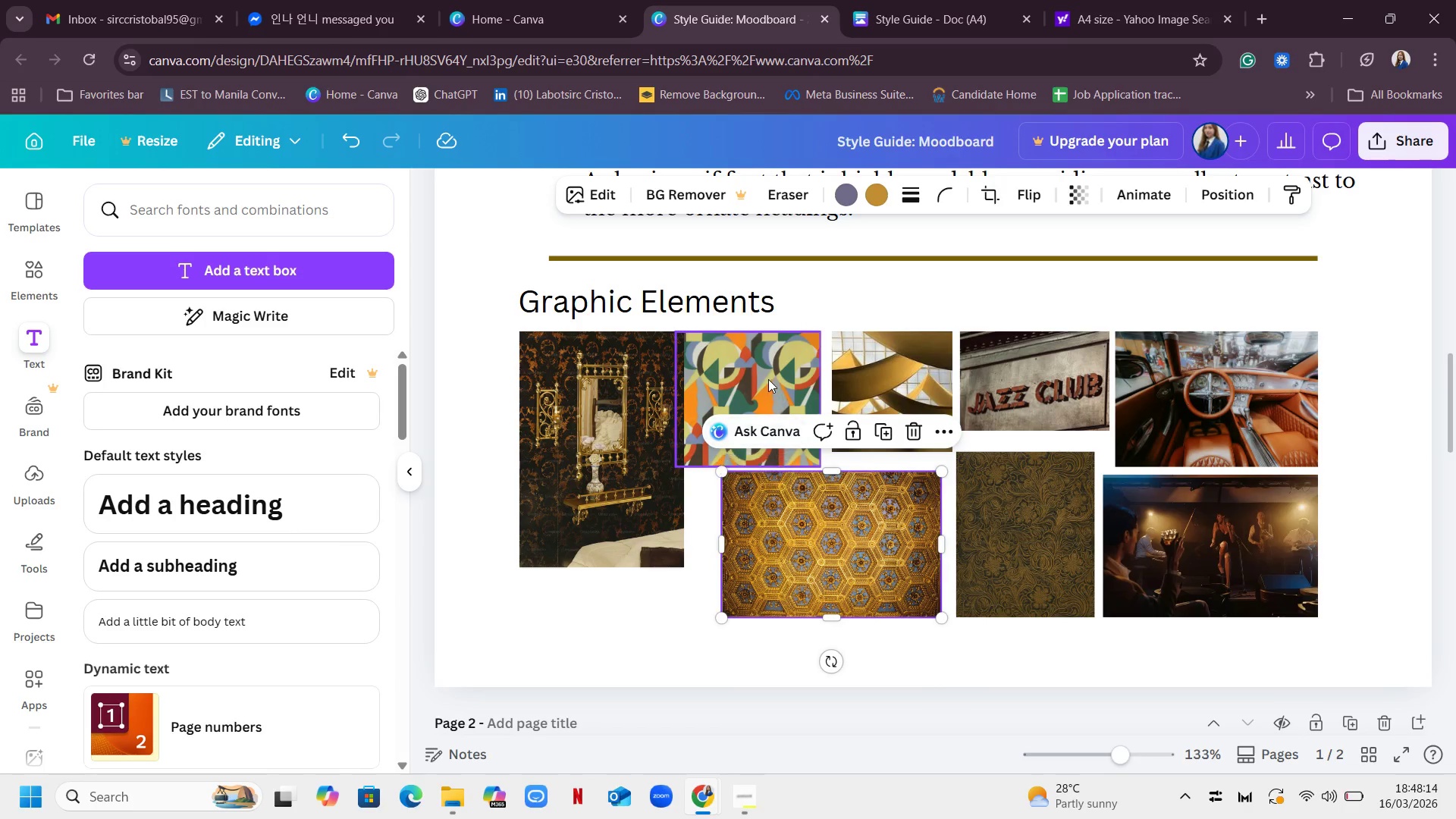 
left_click_drag(start_coordinate=[768, 378], to_coordinate=[777, 378])
 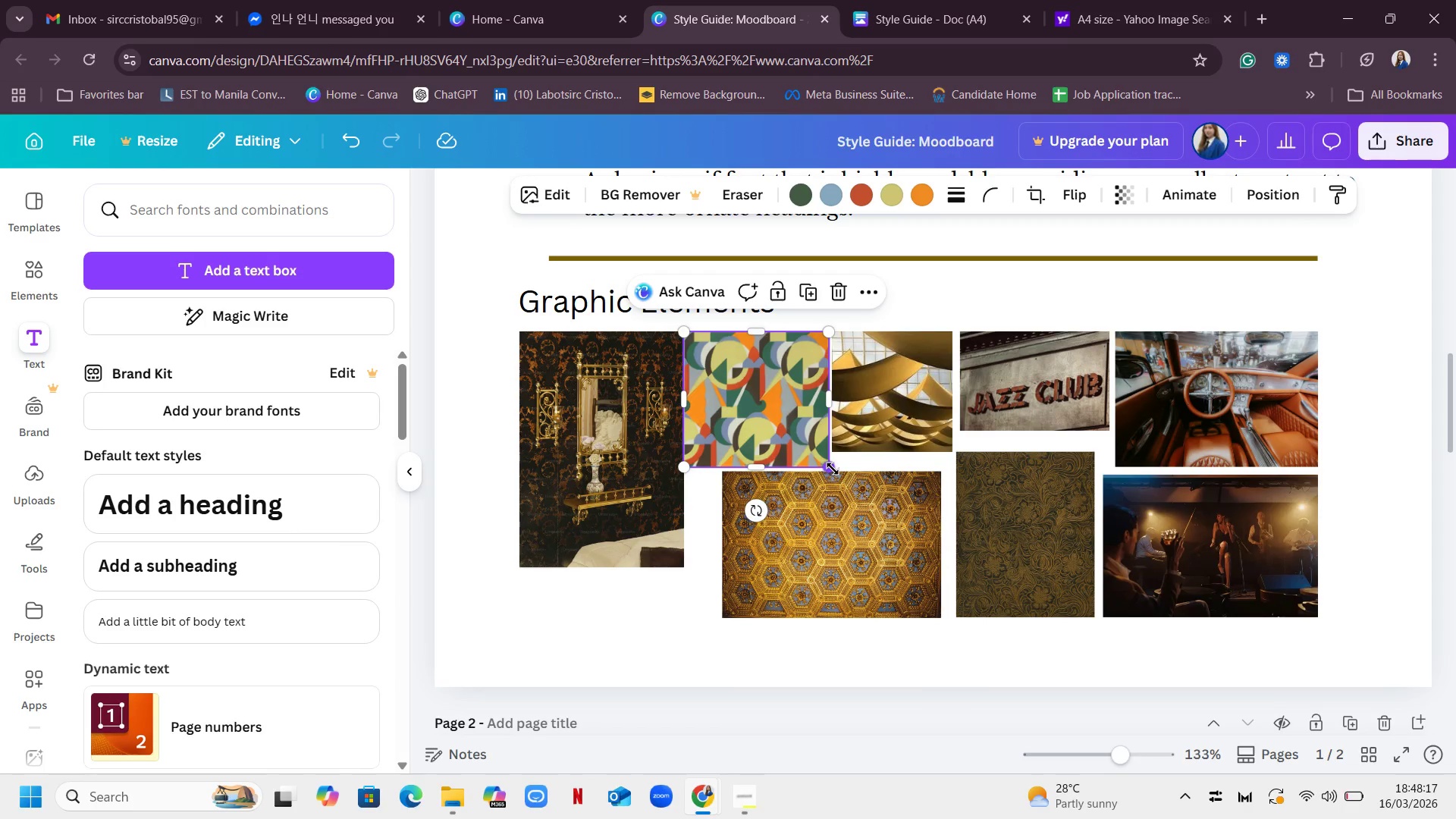 
left_click_drag(start_coordinate=[832, 469], to_coordinate=[826, 465])
 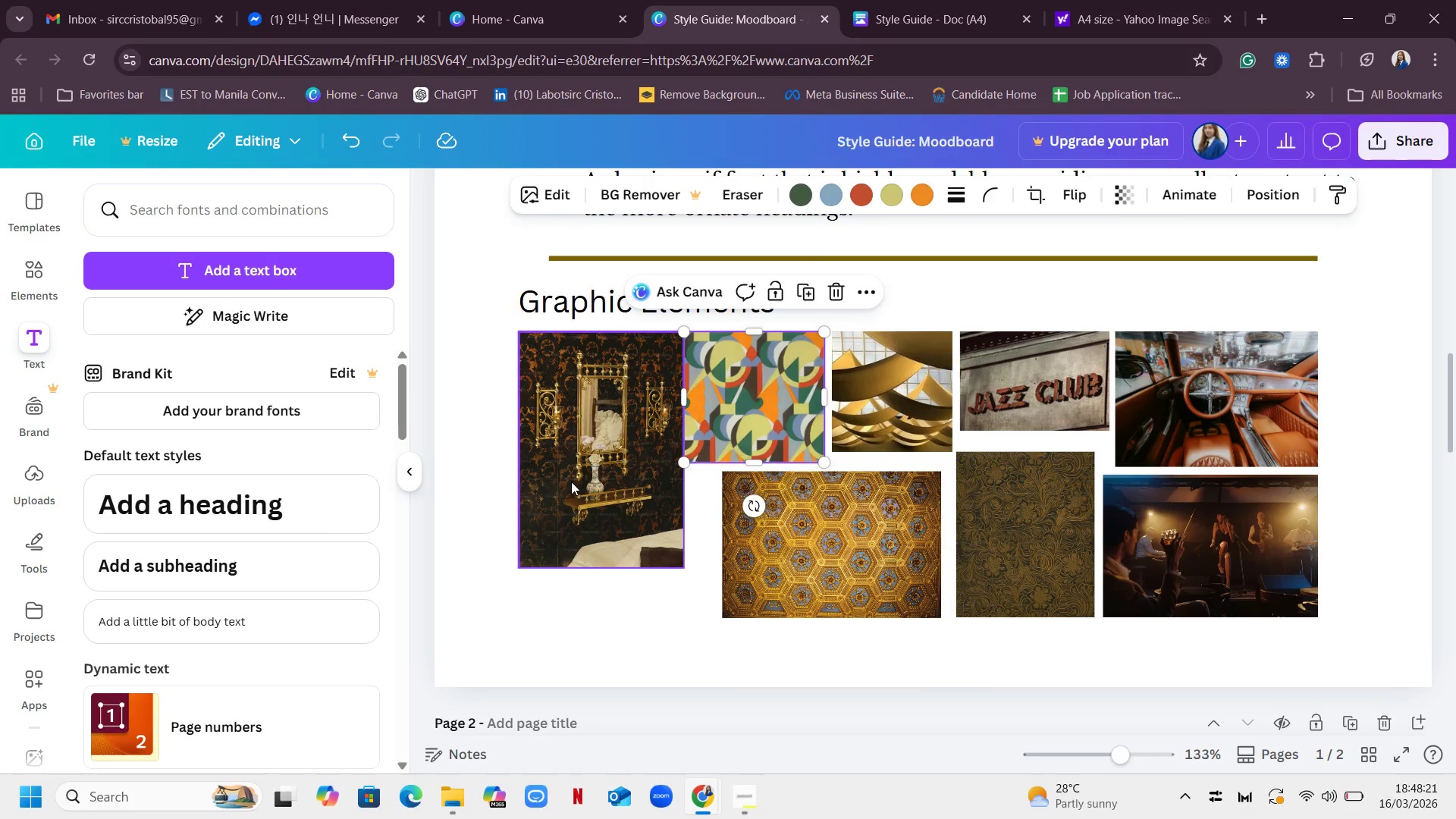 
left_click_drag(start_coordinate=[571, 482], to_coordinate=[563, 482])
 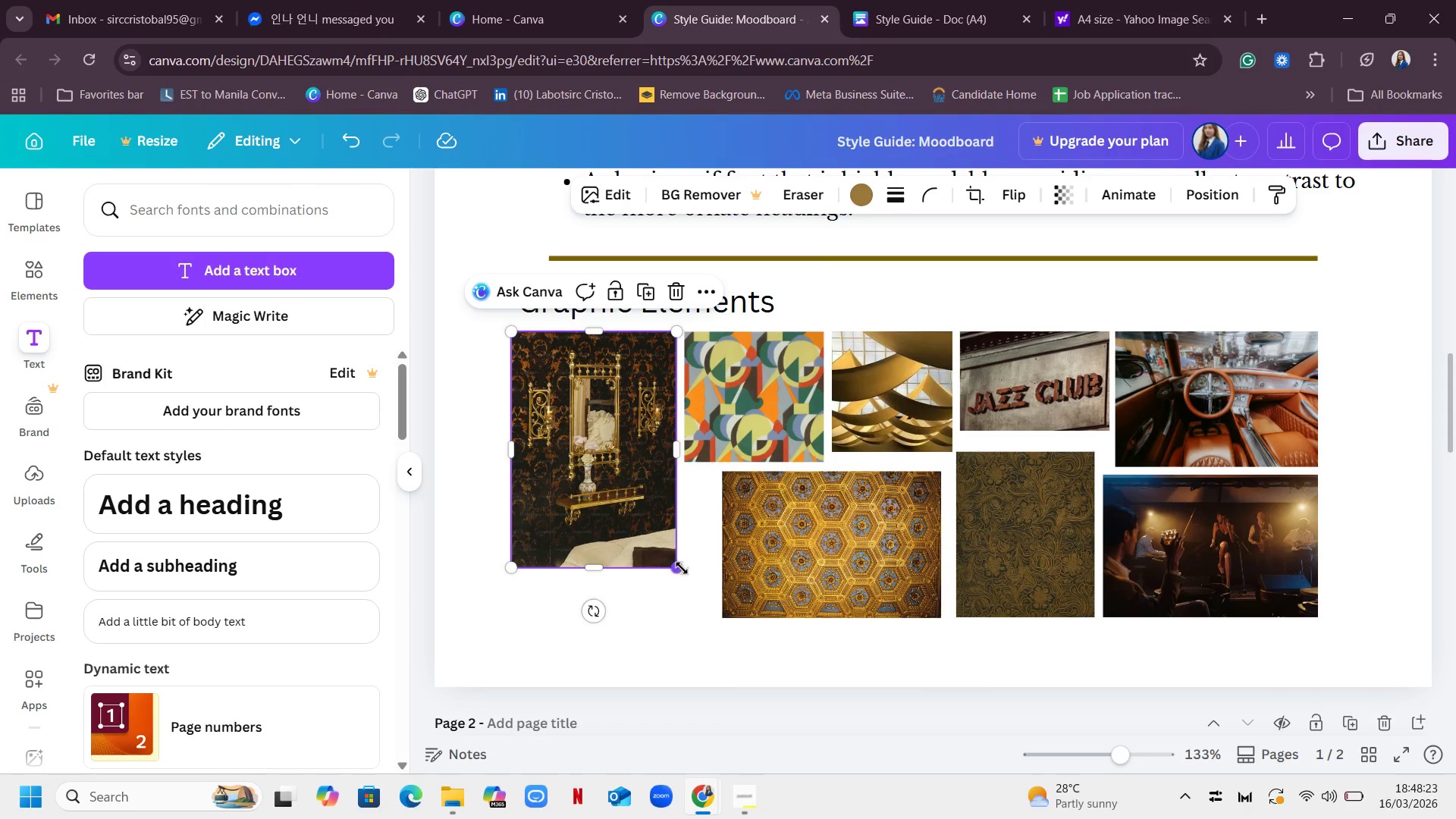 
left_click_drag(start_coordinate=[679, 567], to_coordinate=[671, 554])
 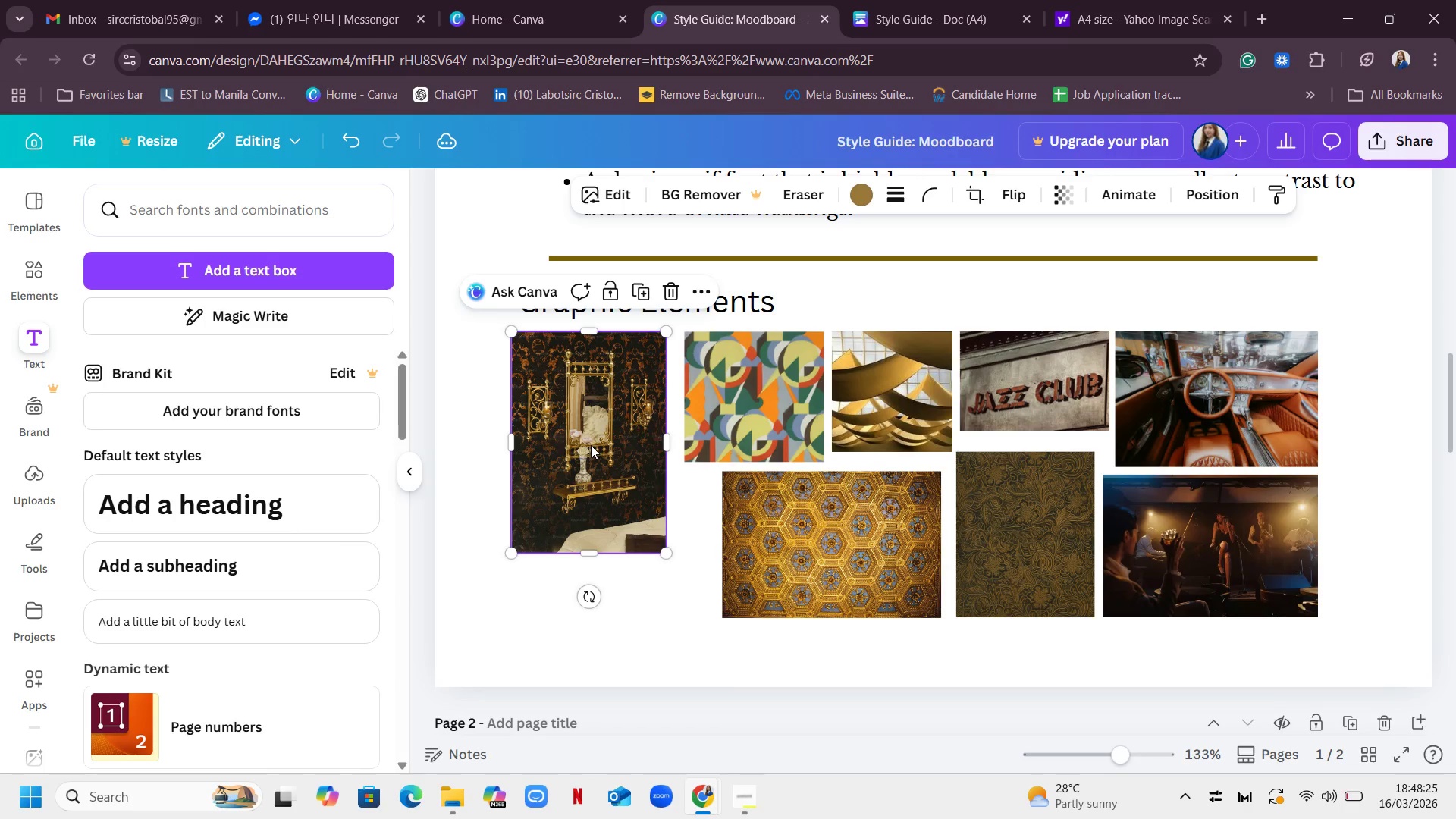 
left_click_drag(start_coordinate=[590, 445], to_coordinate=[594, 449])
 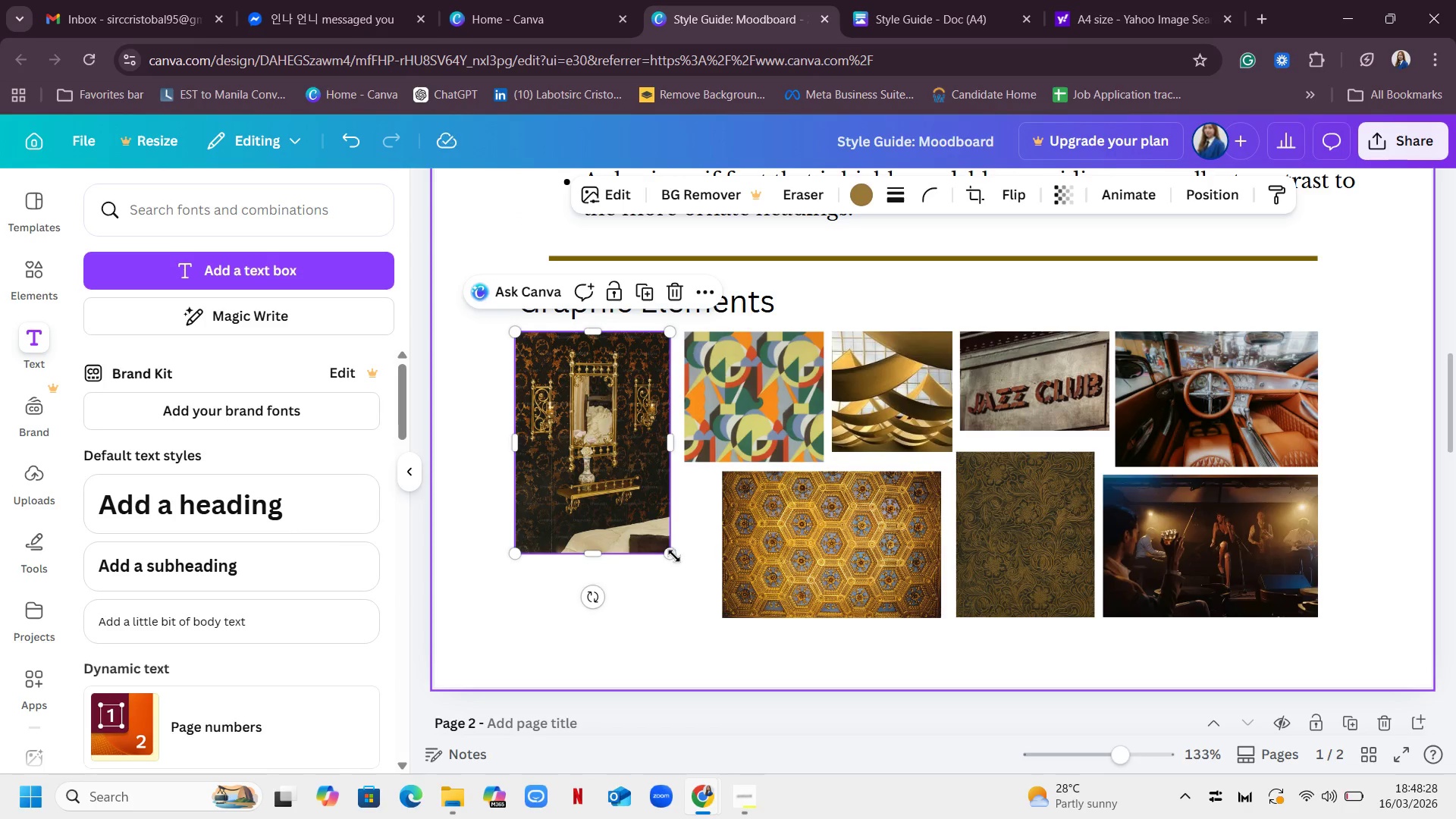 
left_click_drag(start_coordinate=[674, 556], to_coordinate=[669, 551])
 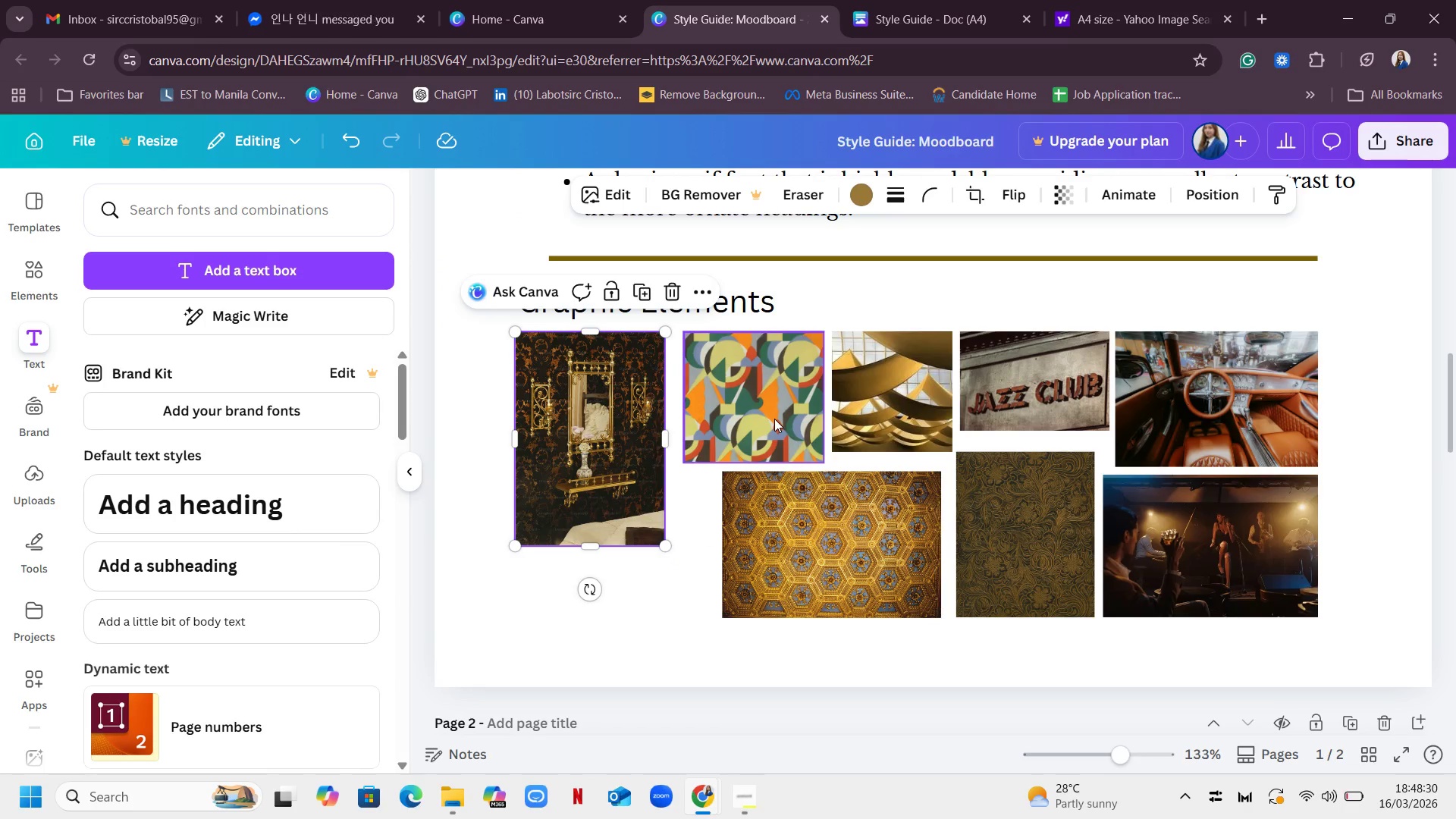 
left_click_drag(start_coordinate=[774, 418], to_coordinate=[764, 419])
 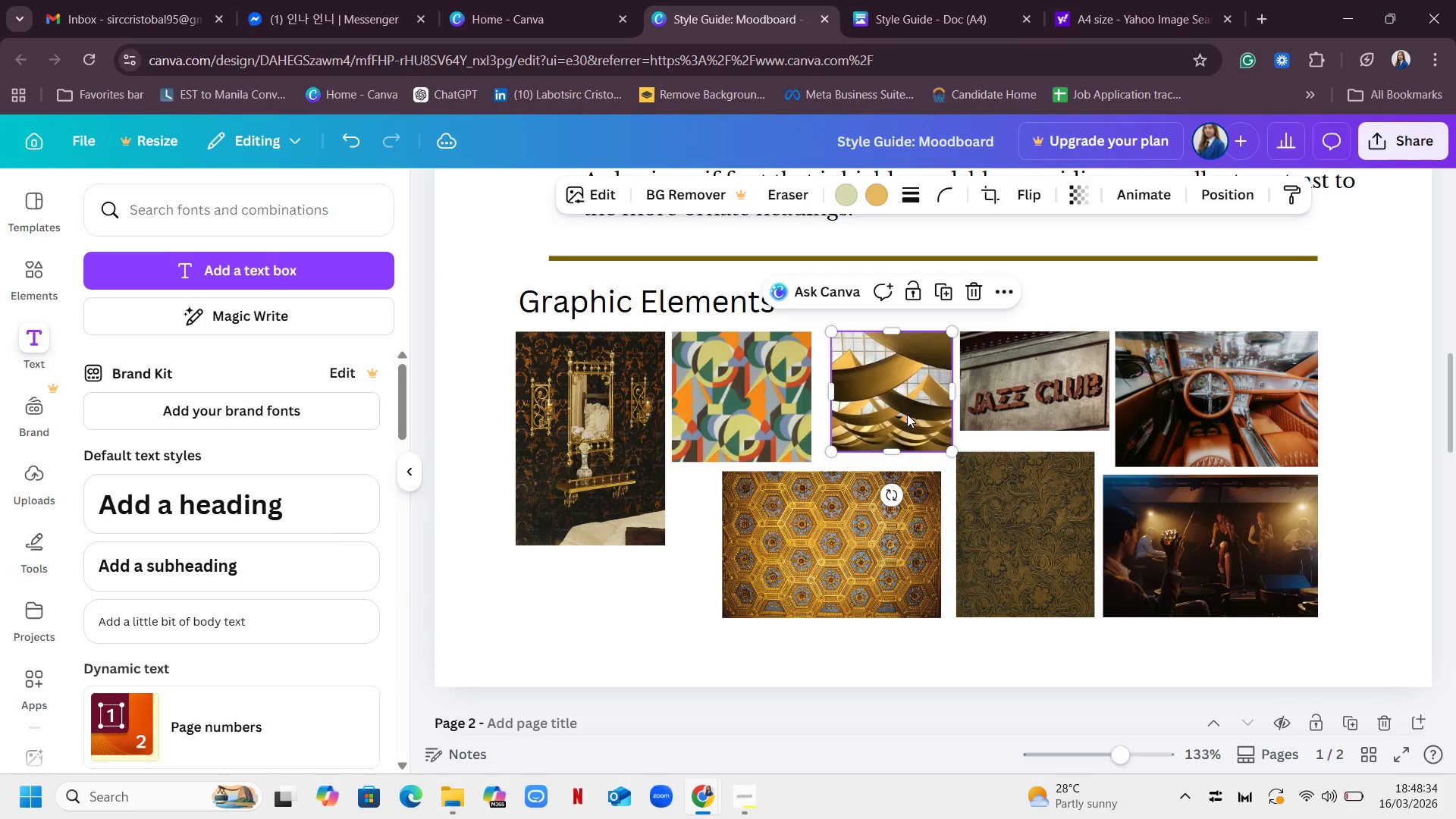 
left_click_drag(start_coordinate=[907, 414], to_coordinate=[896, 416])
 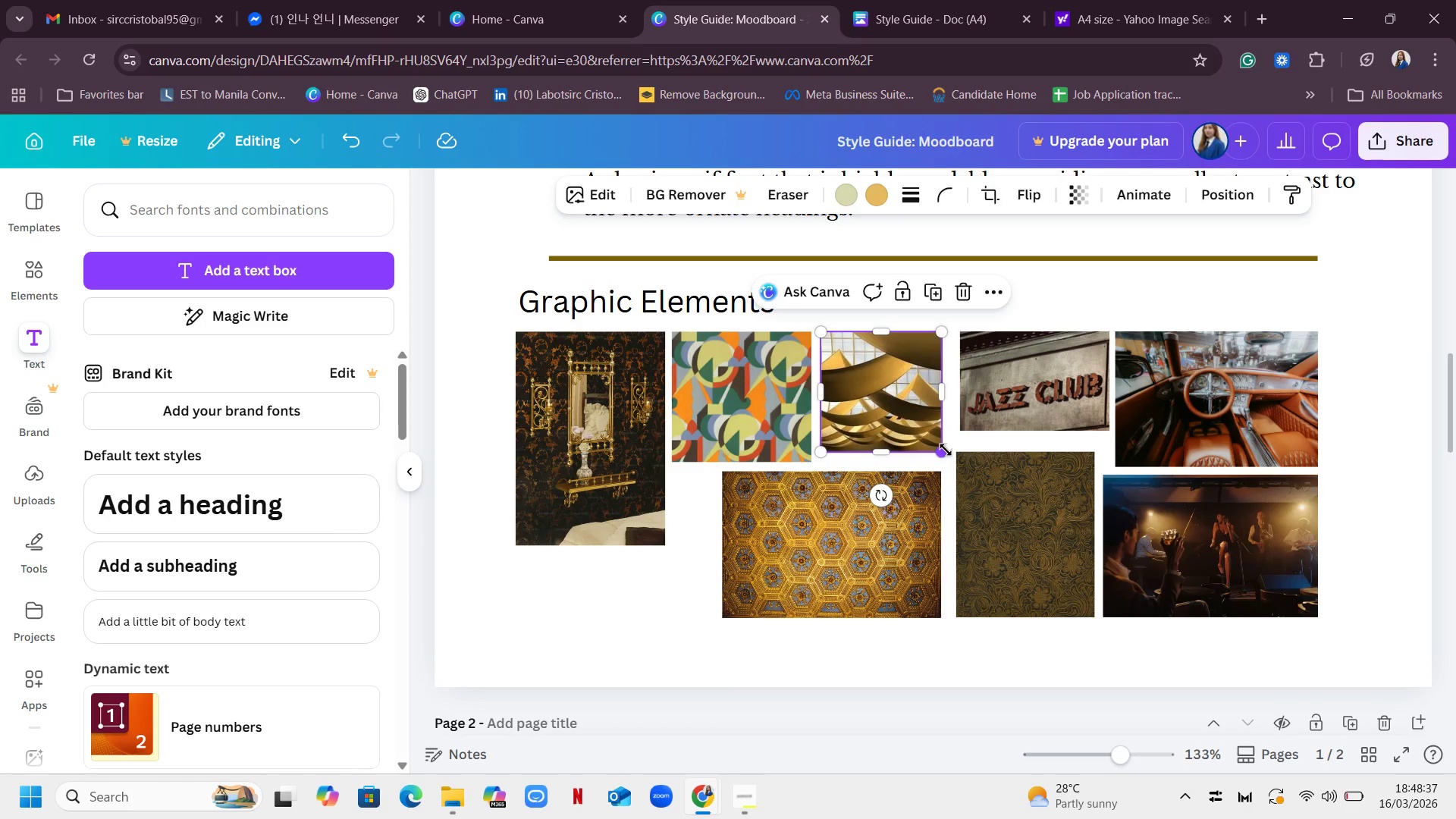 
left_click_drag(start_coordinate=[946, 450], to_coordinate=[952, 464])
 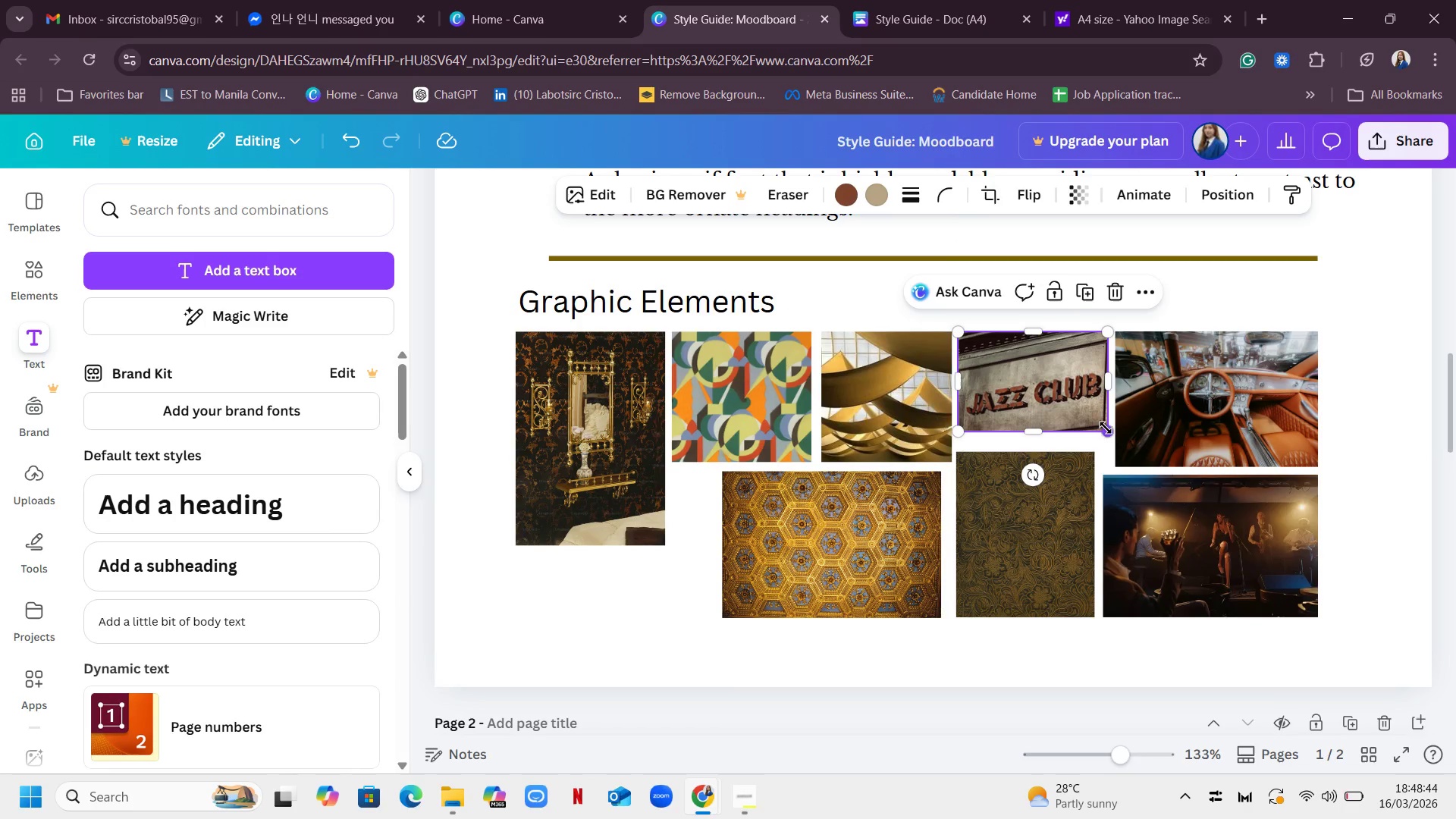 
left_click_drag(start_coordinate=[1058, 550], to_coordinate=[1064, 544])
 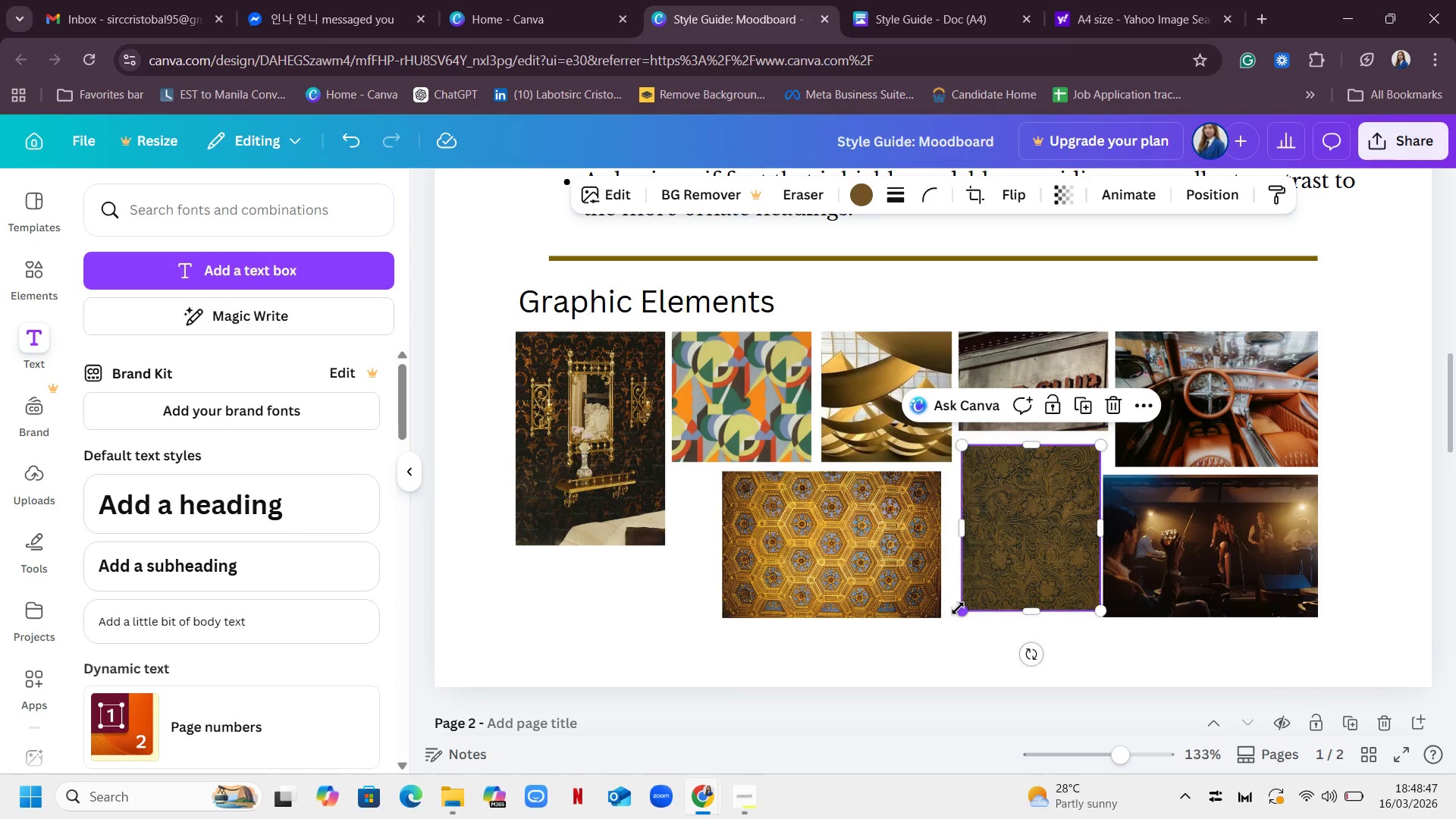 
left_click_drag(start_coordinate=[957, 608], to_coordinate=[949, 618])
 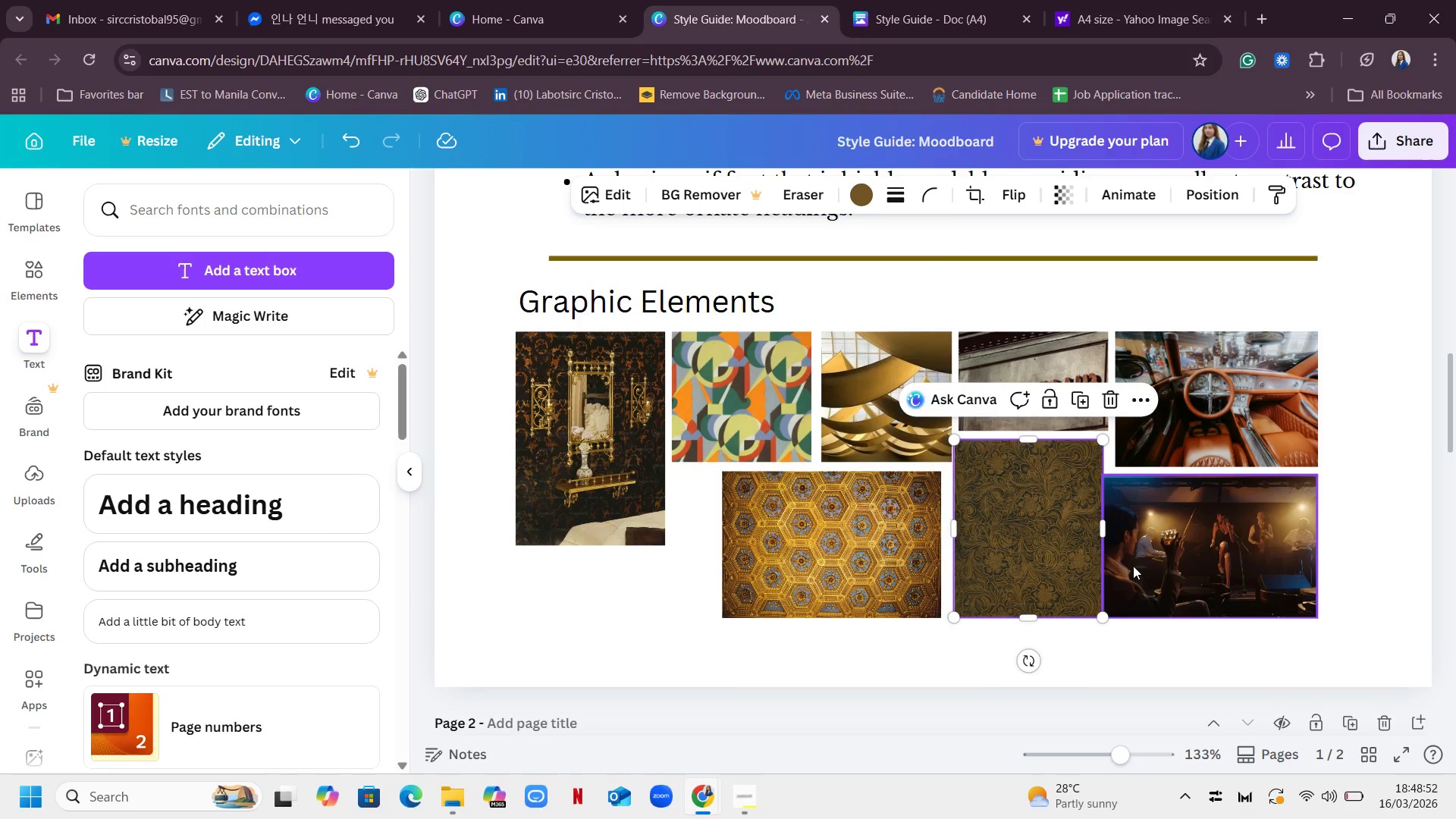 
left_click_drag(start_coordinate=[1101, 613], to_coordinate=[1089, 598])
 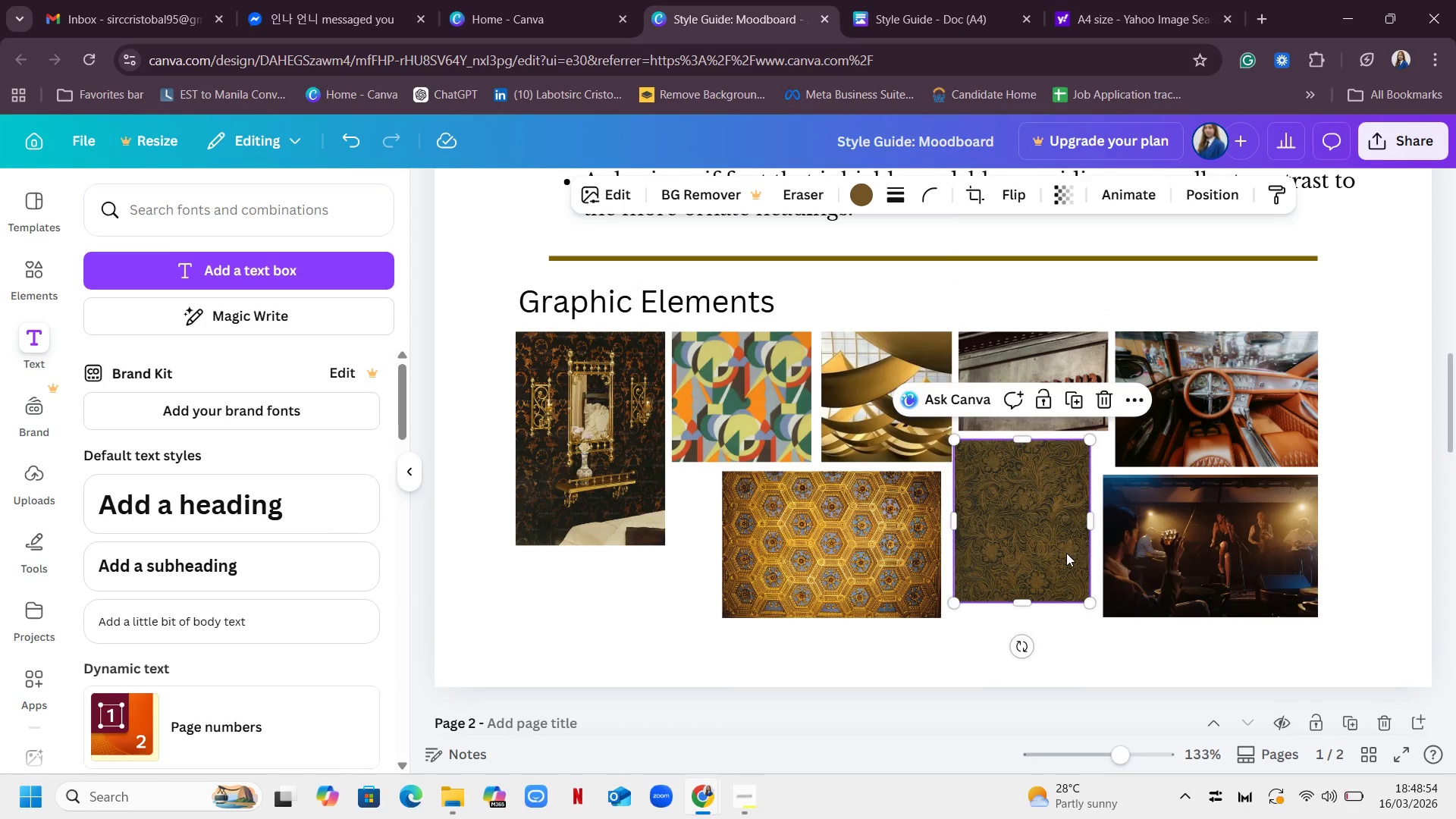 
left_click_drag(start_coordinate=[1066, 545], to_coordinate=[1069, 563])
 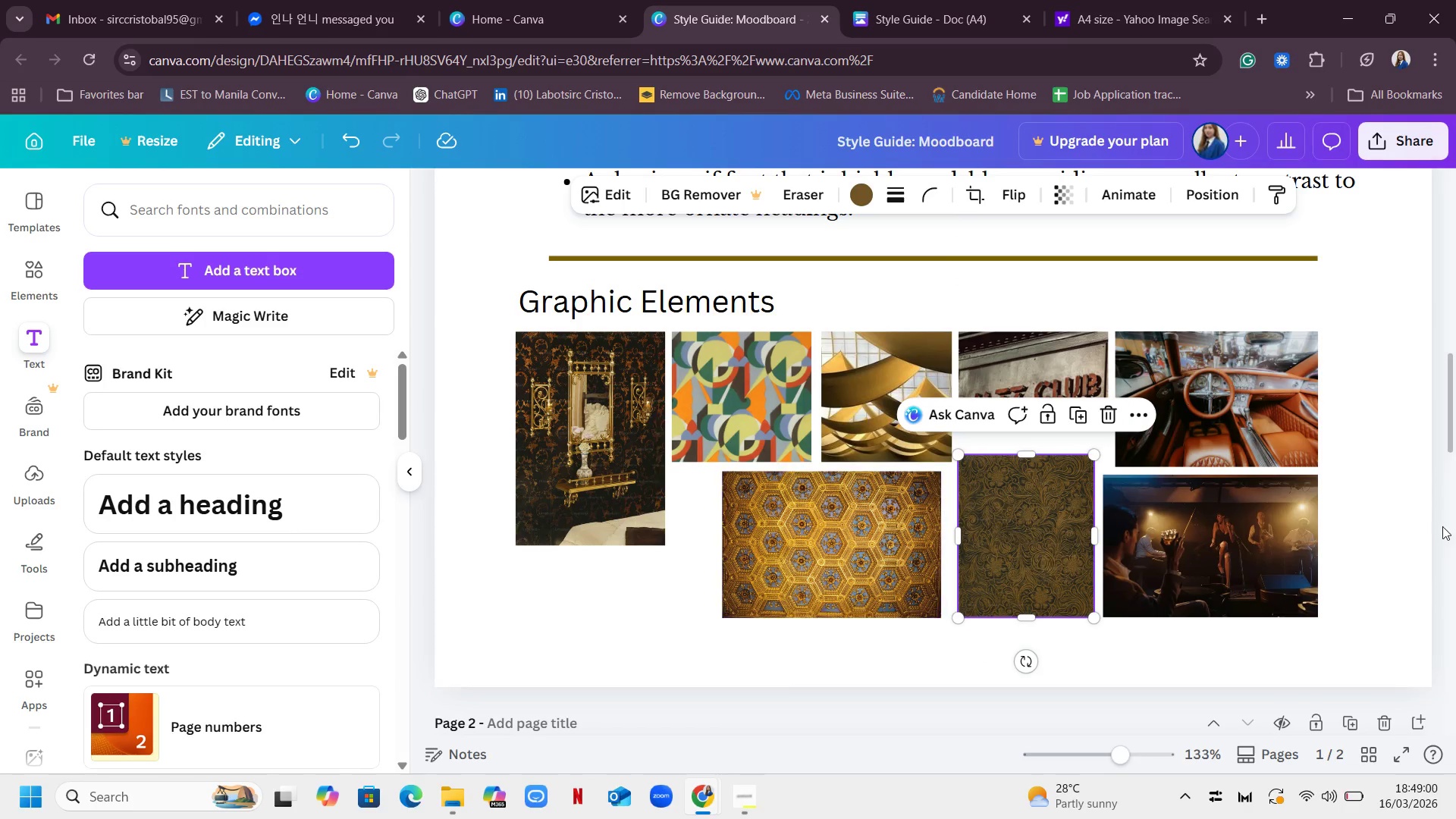 
left_click([1383, 537])
 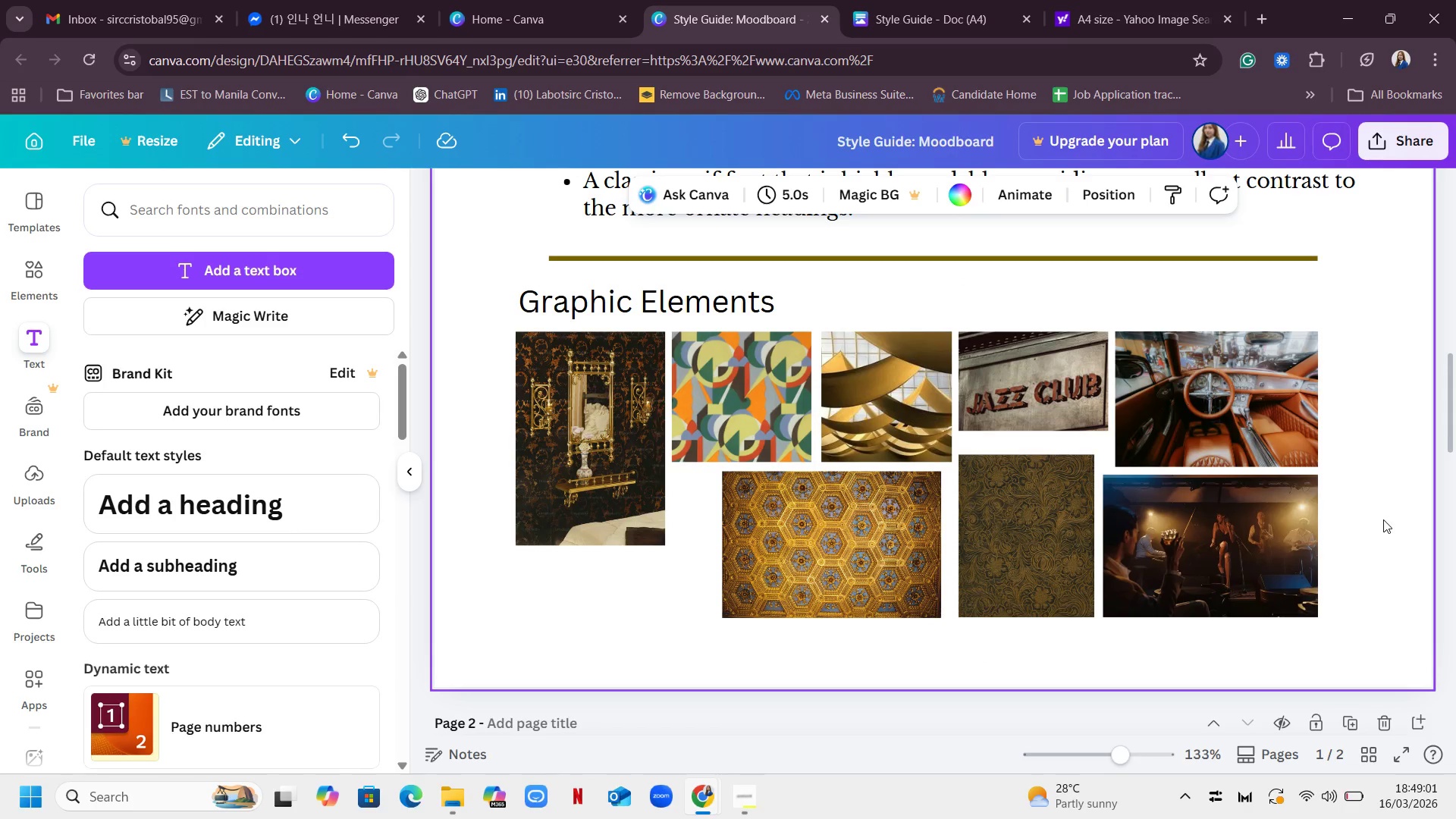 
scroll: coordinate [1383, 519], scroll_direction: up, amount: 6.0
 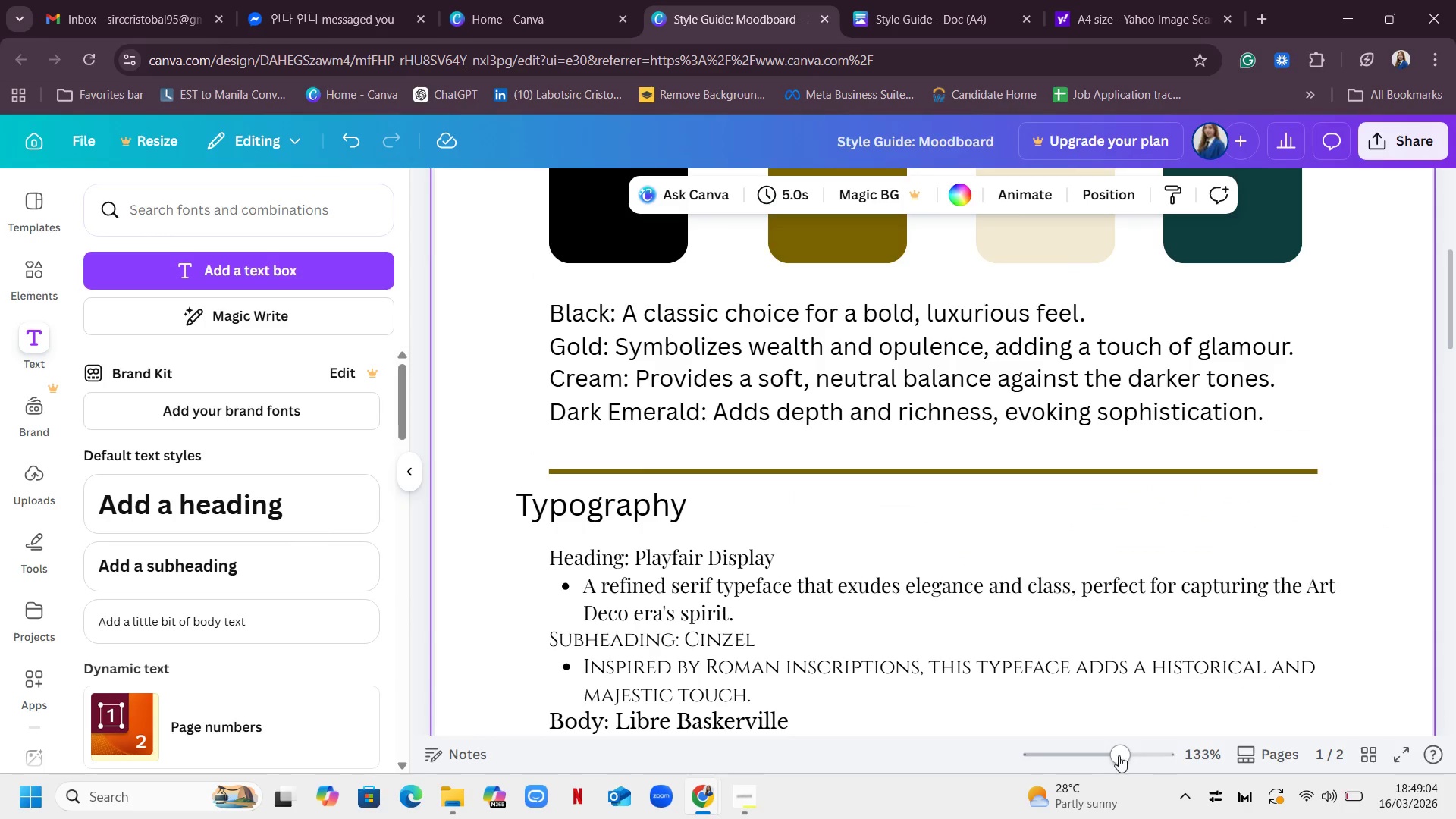 
left_click_drag(start_coordinate=[1117, 752], to_coordinate=[1093, 741])
 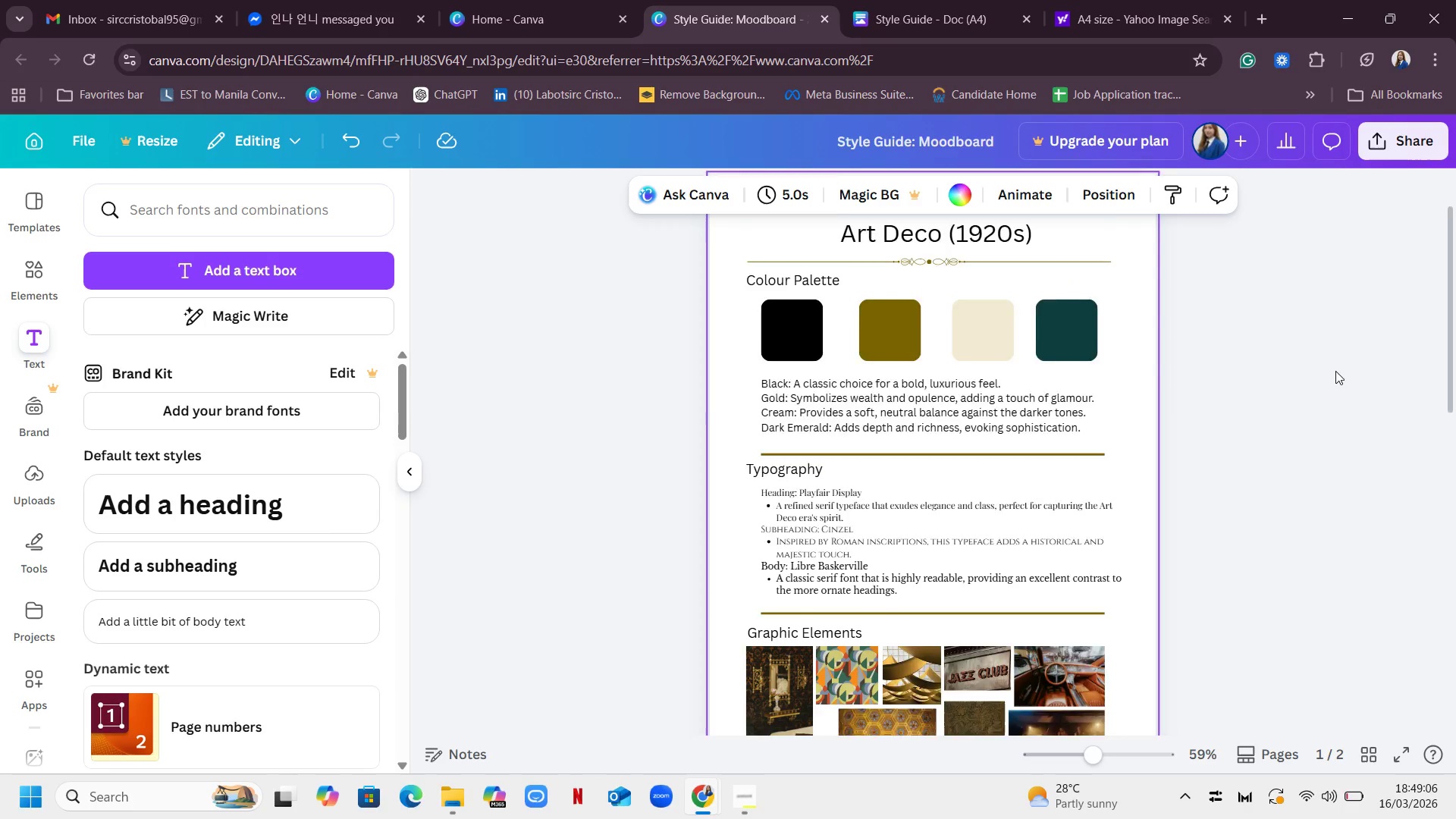 
scroll: coordinate [1260, 516], scroll_direction: down, amount: 5.0
 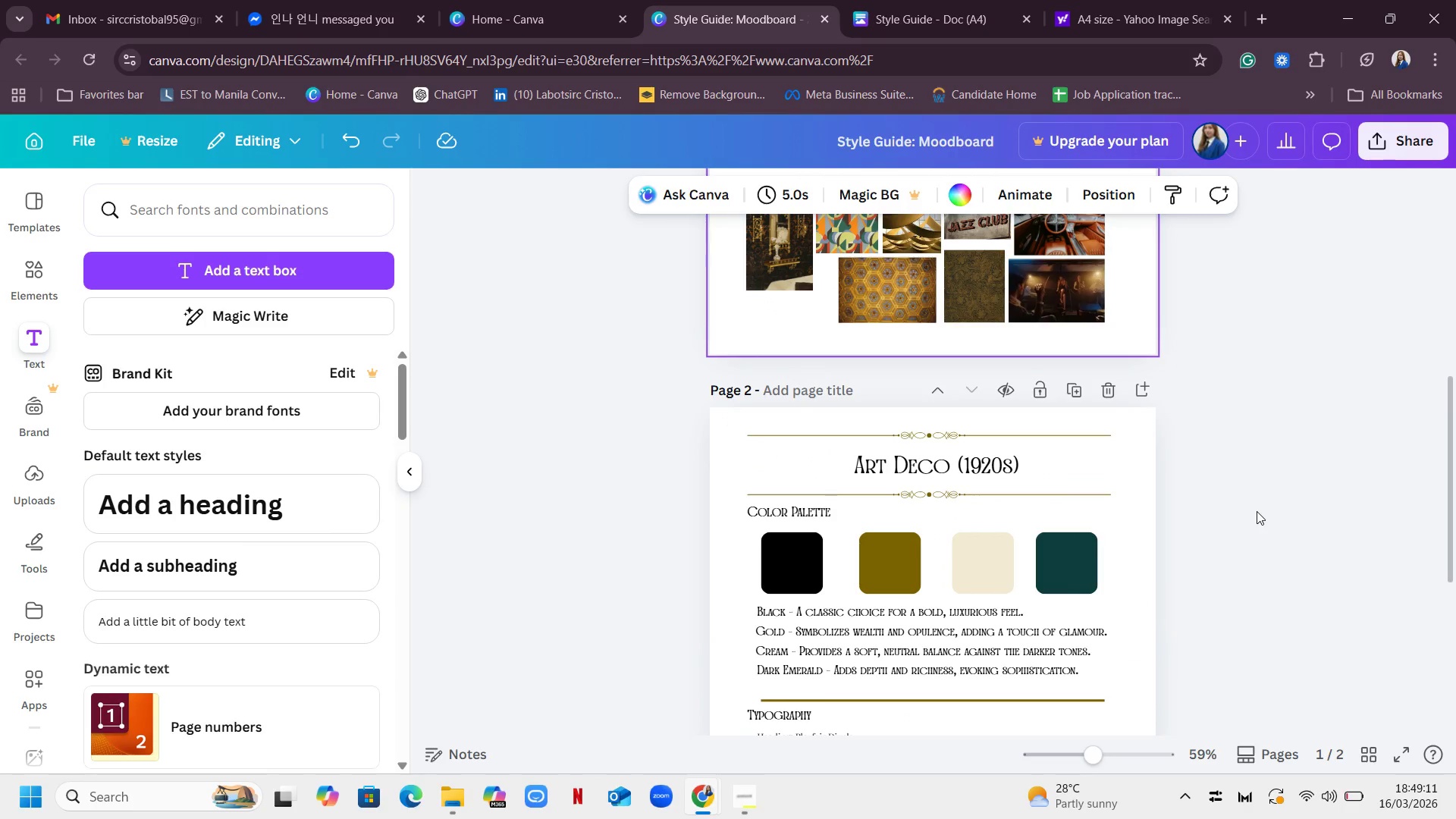 
scroll: coordinate [1257, 511], scroll_direction: up, amount: 3.0
 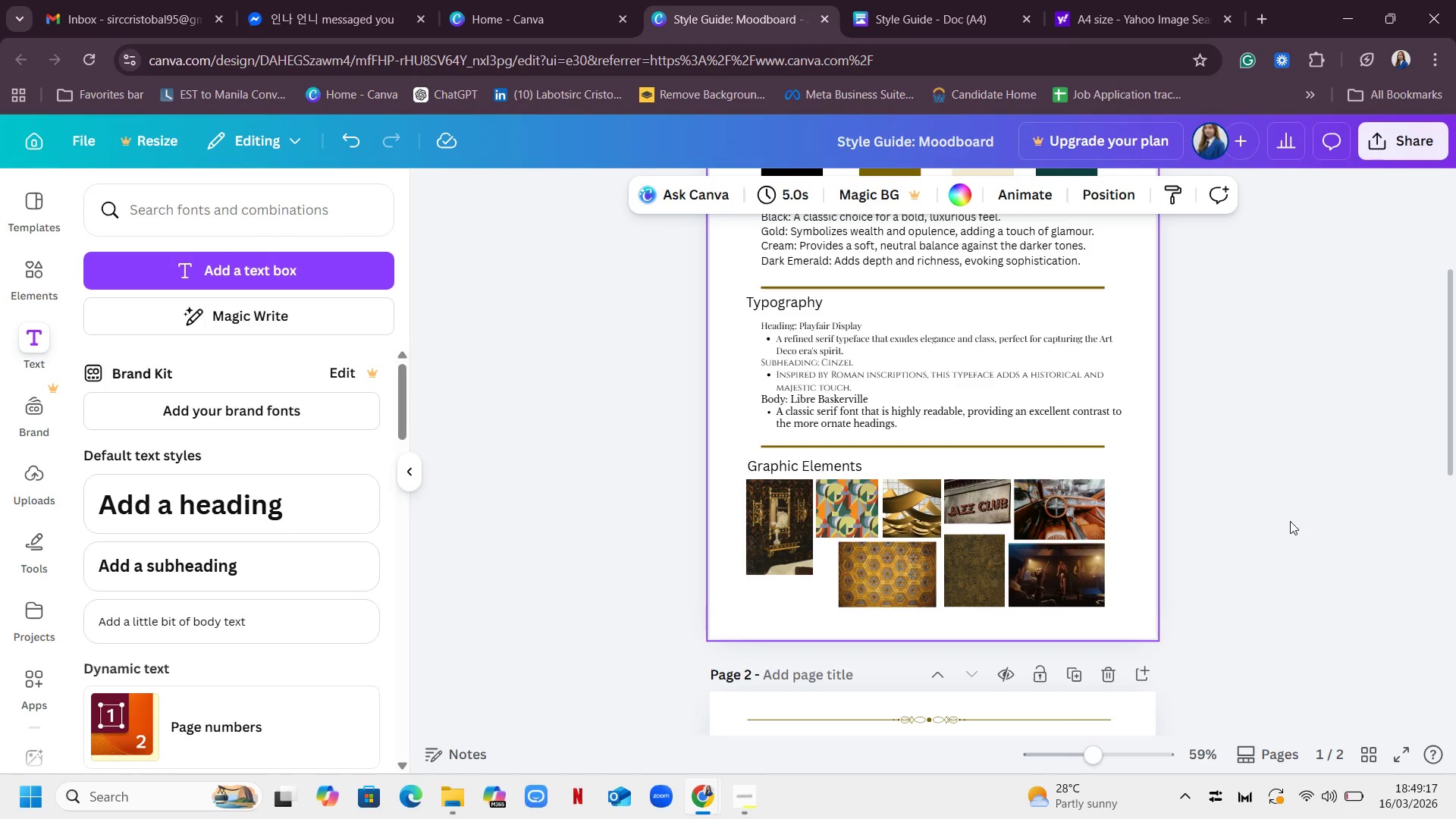 
wait(6.98)
 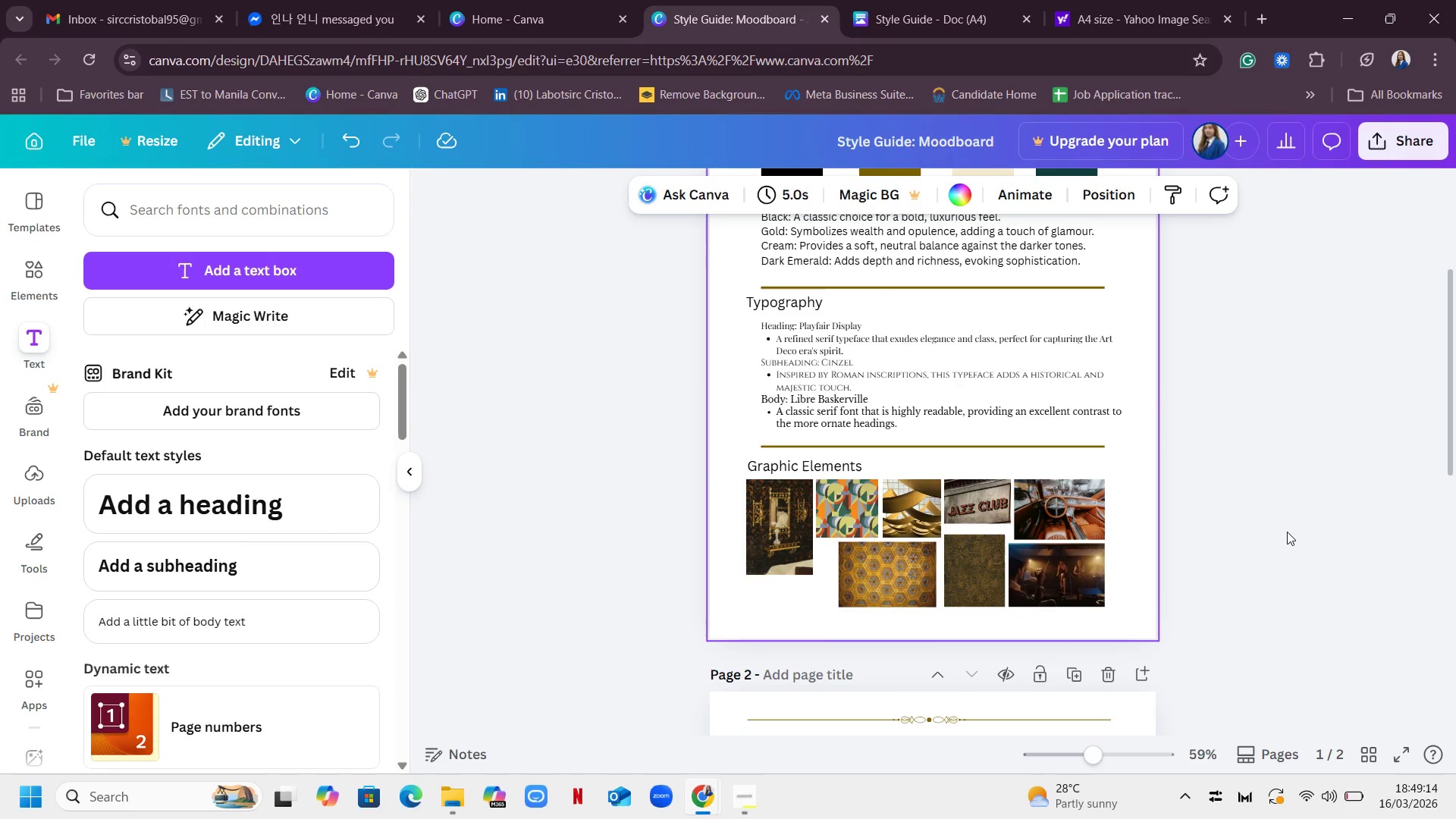 
scroll: coordinate [1297, 478], scroll_direction: up, amount: 6.0
 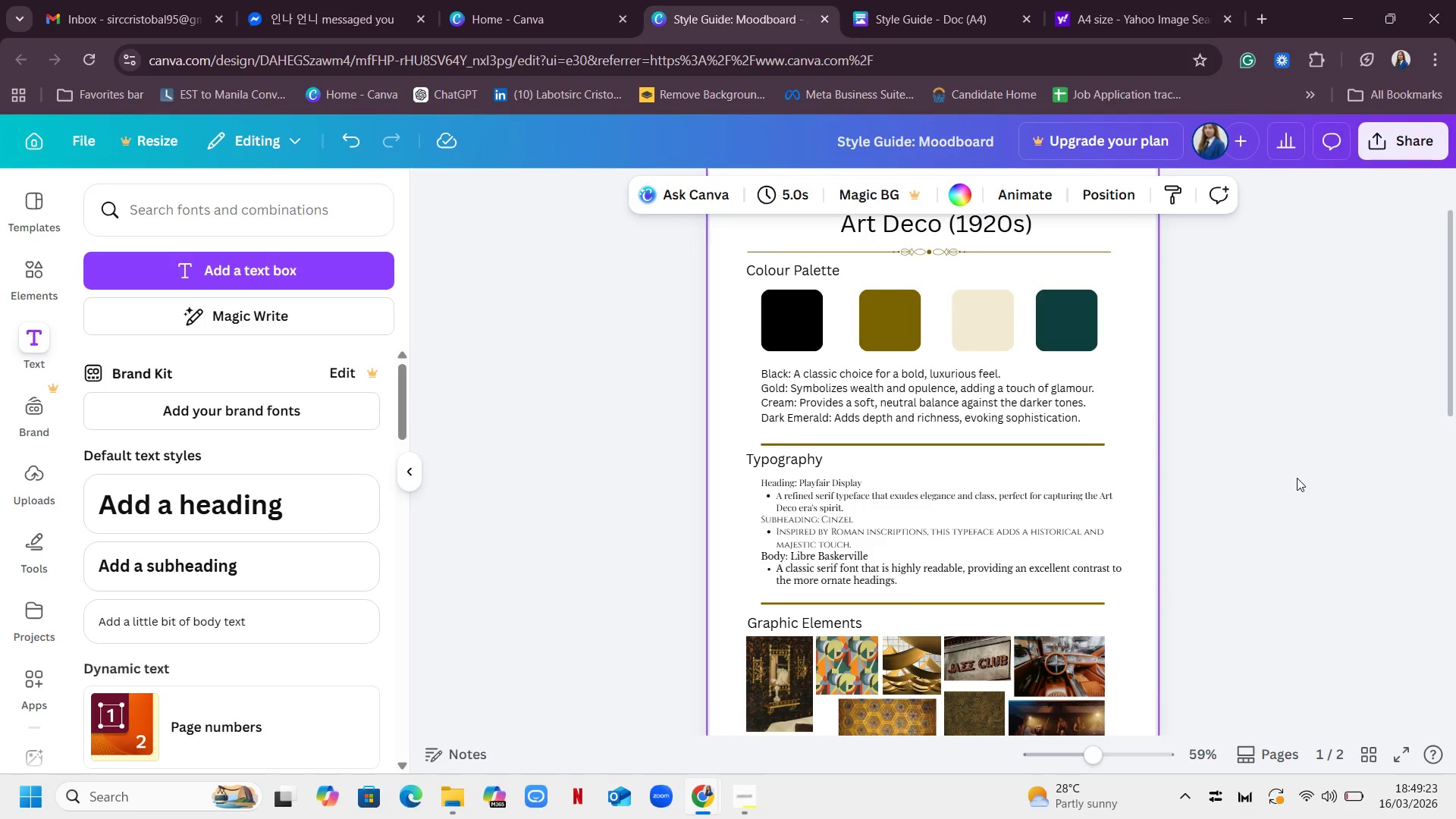 
scroll: coordinate [1297, 478], scroll_direction: down, amount: 3.0
 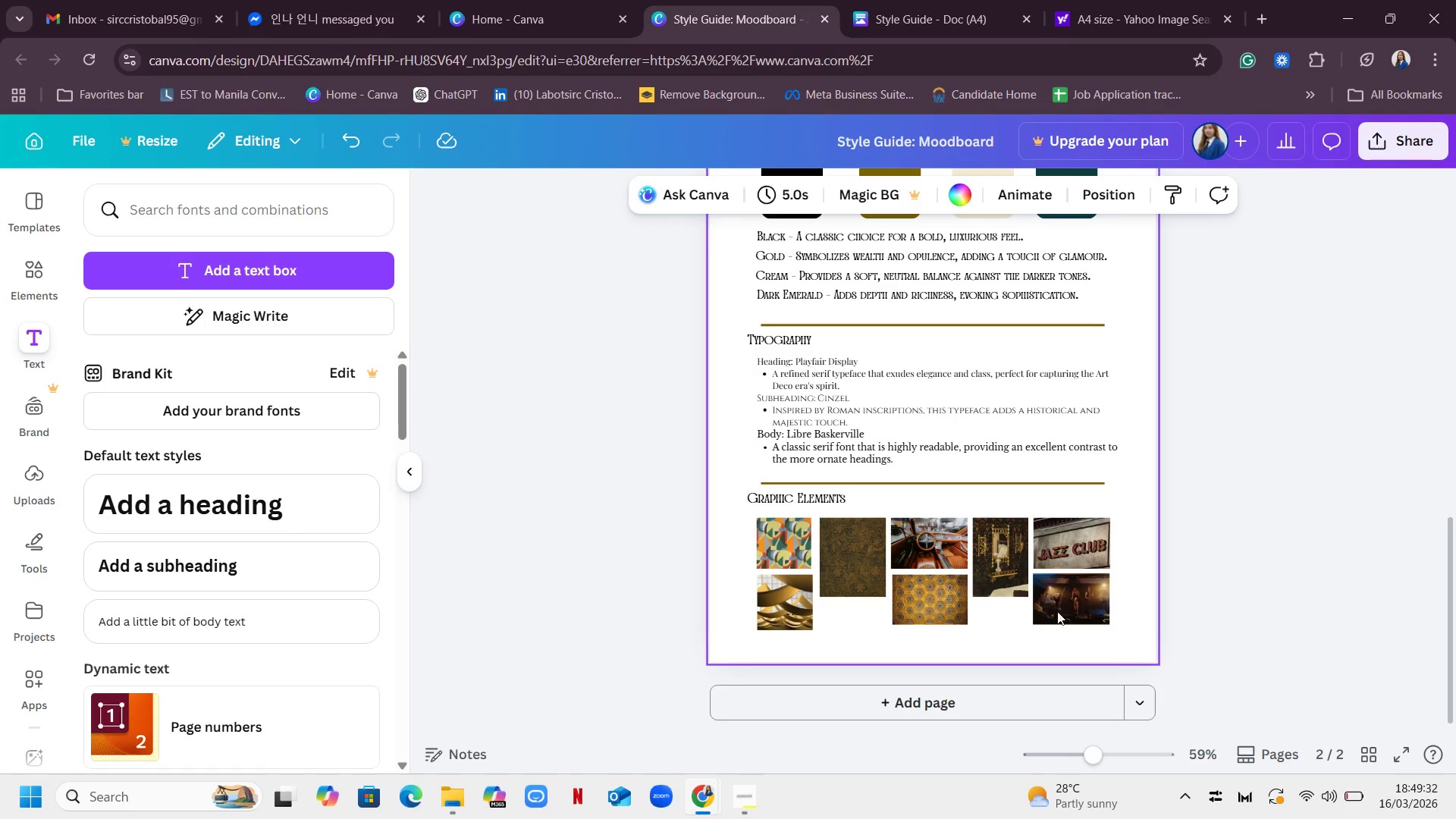 
wait(11.72)
 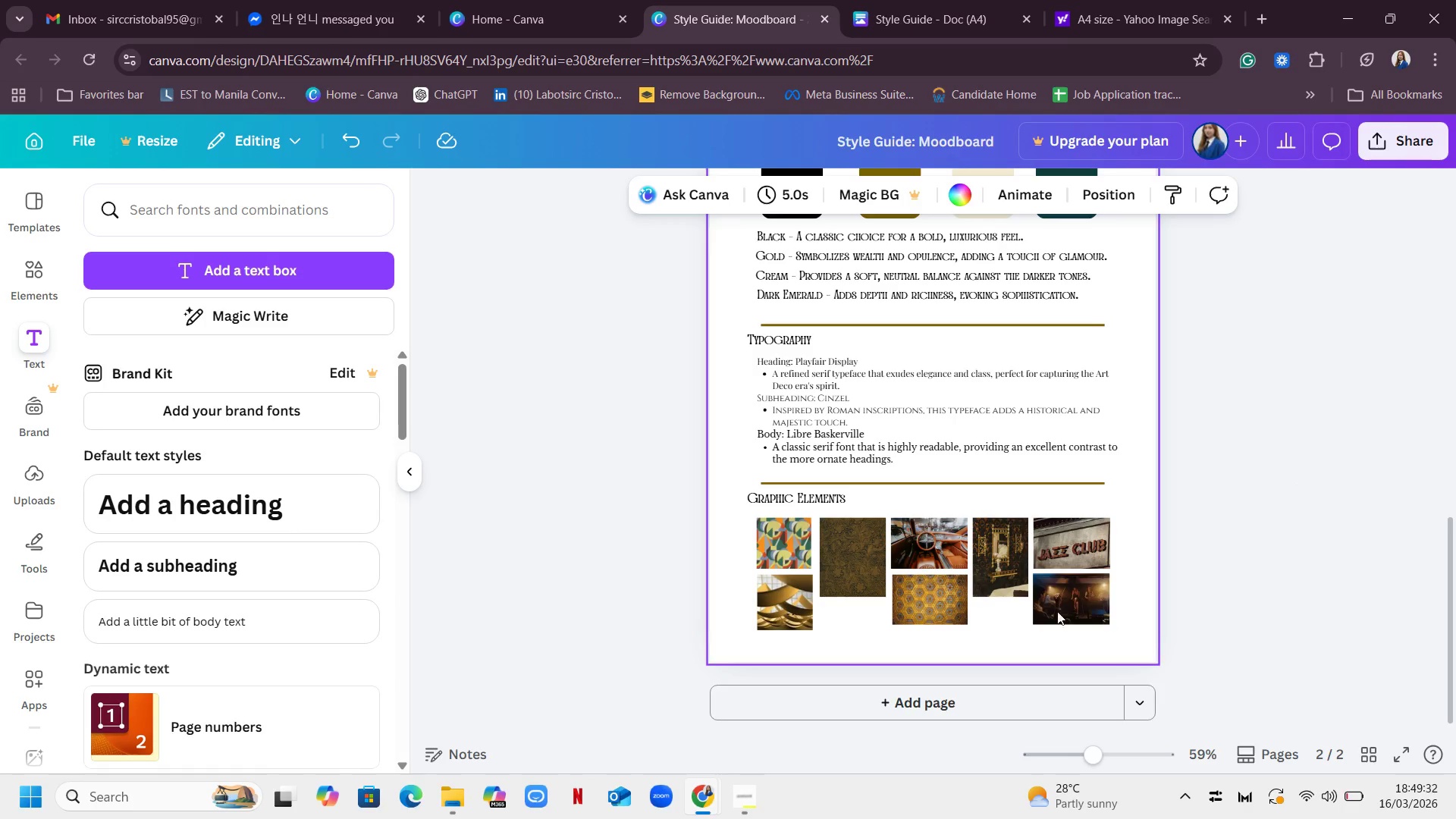 
scroll: coordinate [1385, 507], scroll_direction: up, amount: 6.0
 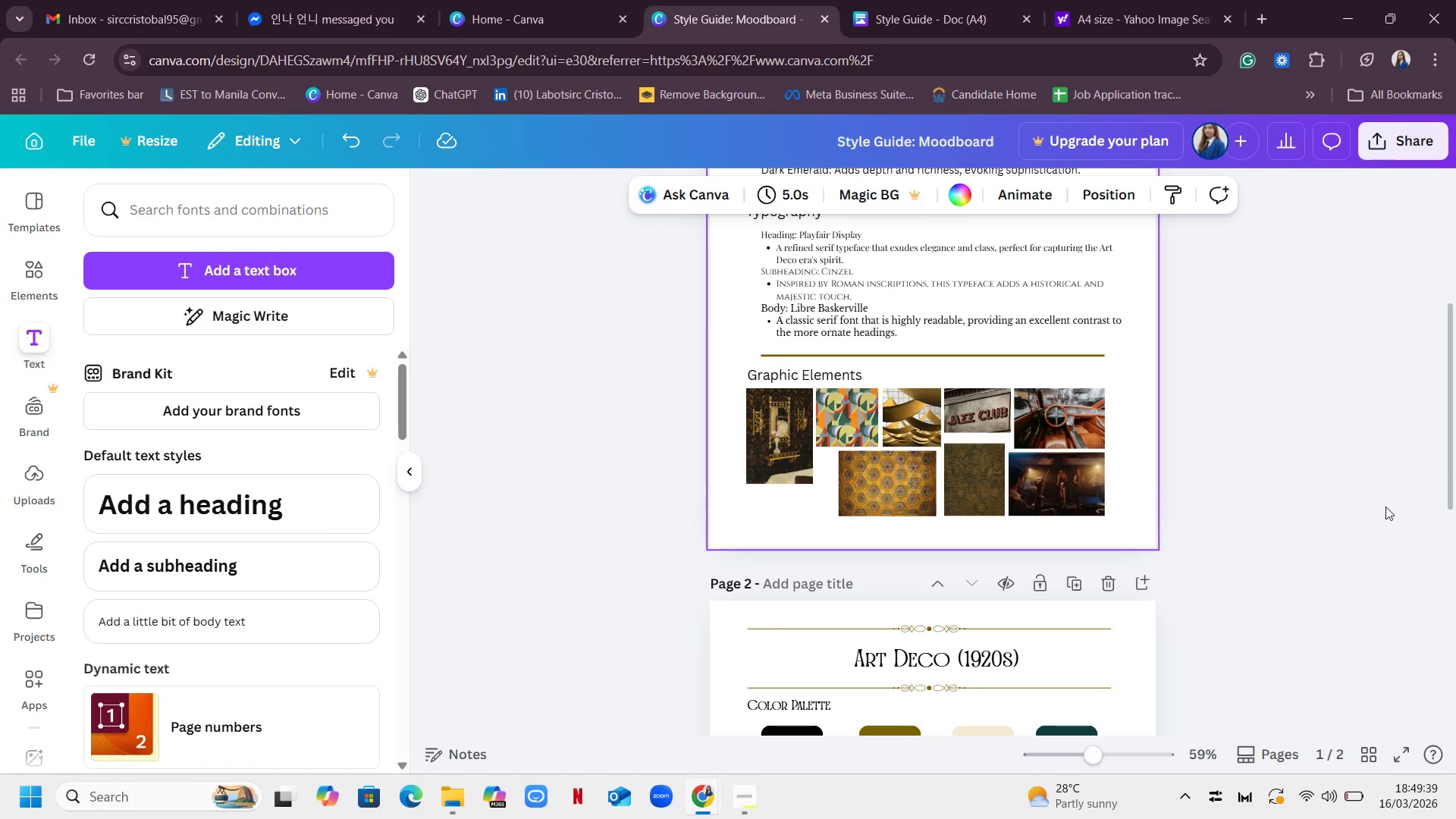 
scroll: coordinate [1385, 507], scroll_direction: down, amount: 6.0
 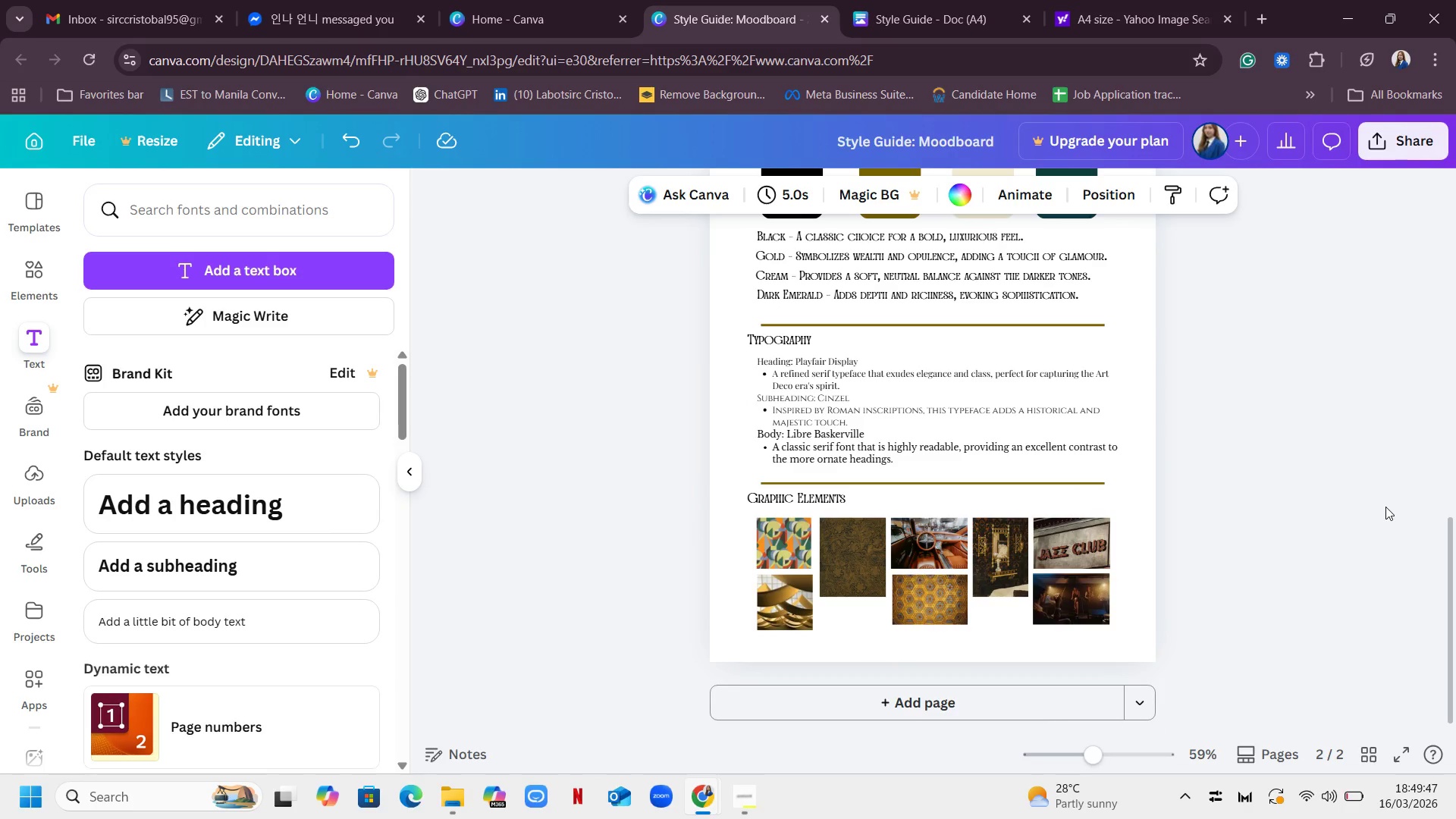 
scroll: coordinate [1385, 507], scroll_direction: up, amount: 5.0
 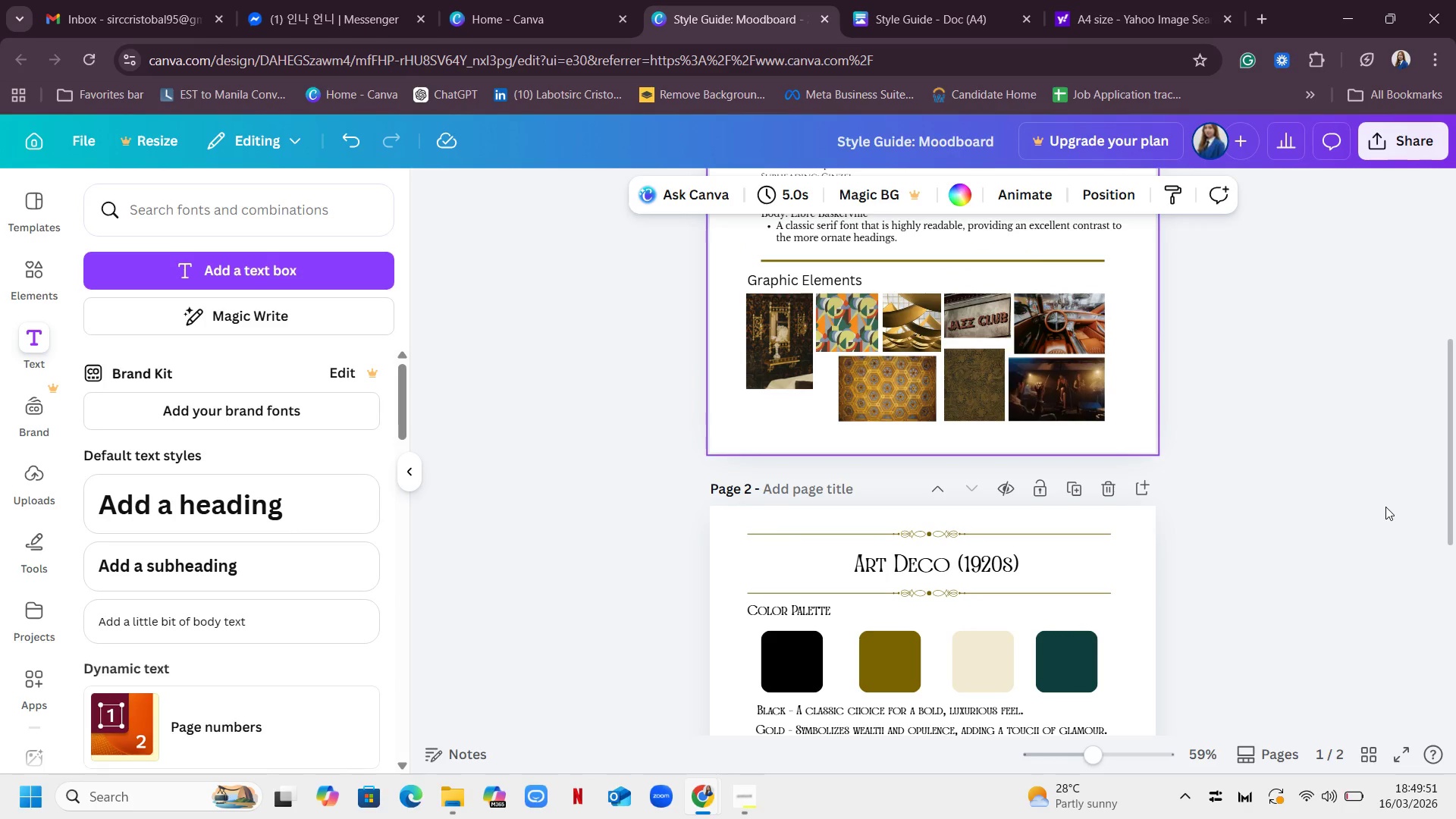 
scroll: coordinate [1385, 507], scroll_direction: down, amount: 5.0
 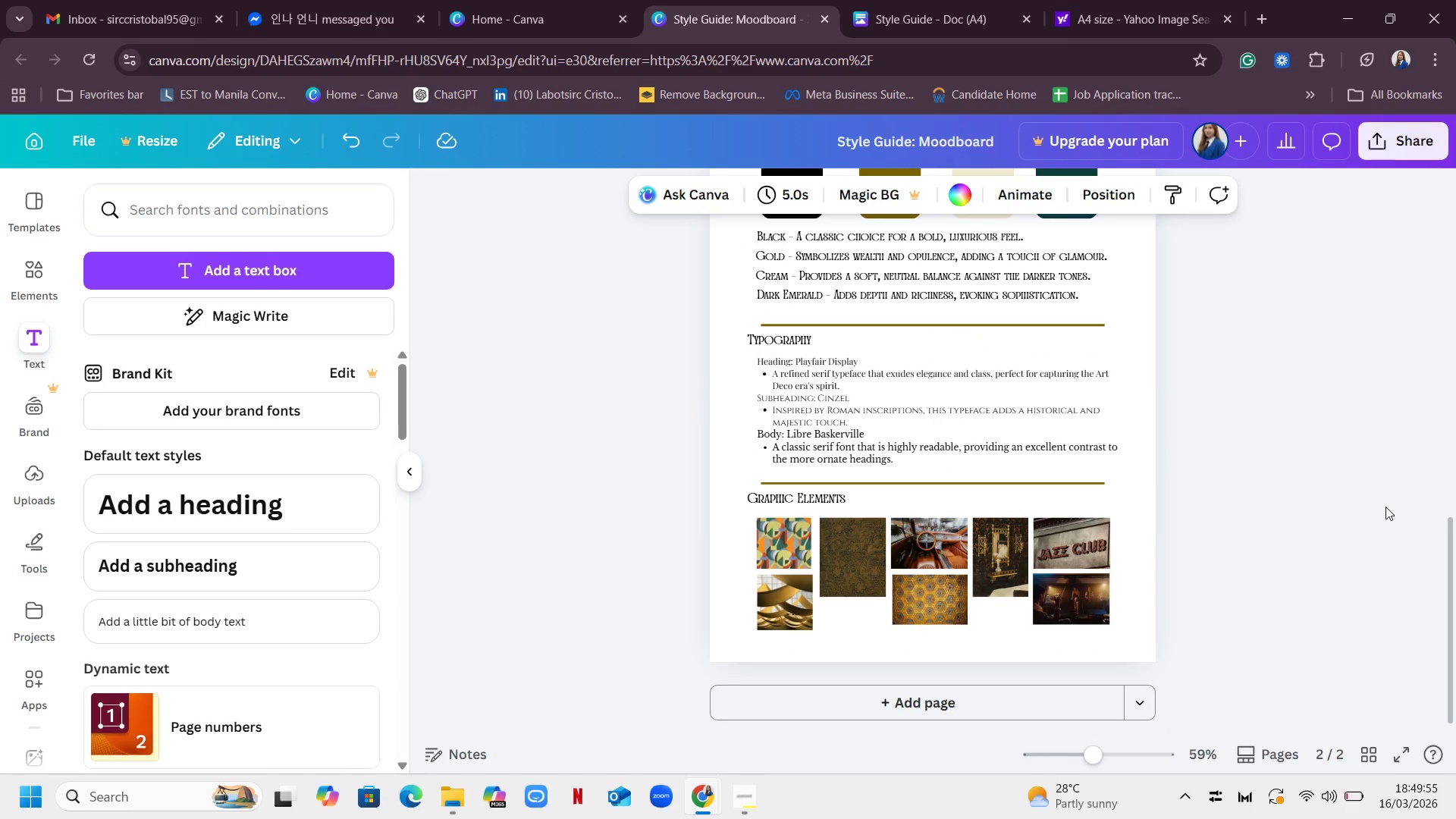 
scroll: coordinate [1385, 507], scroll_direction: up, amount: 6.0
 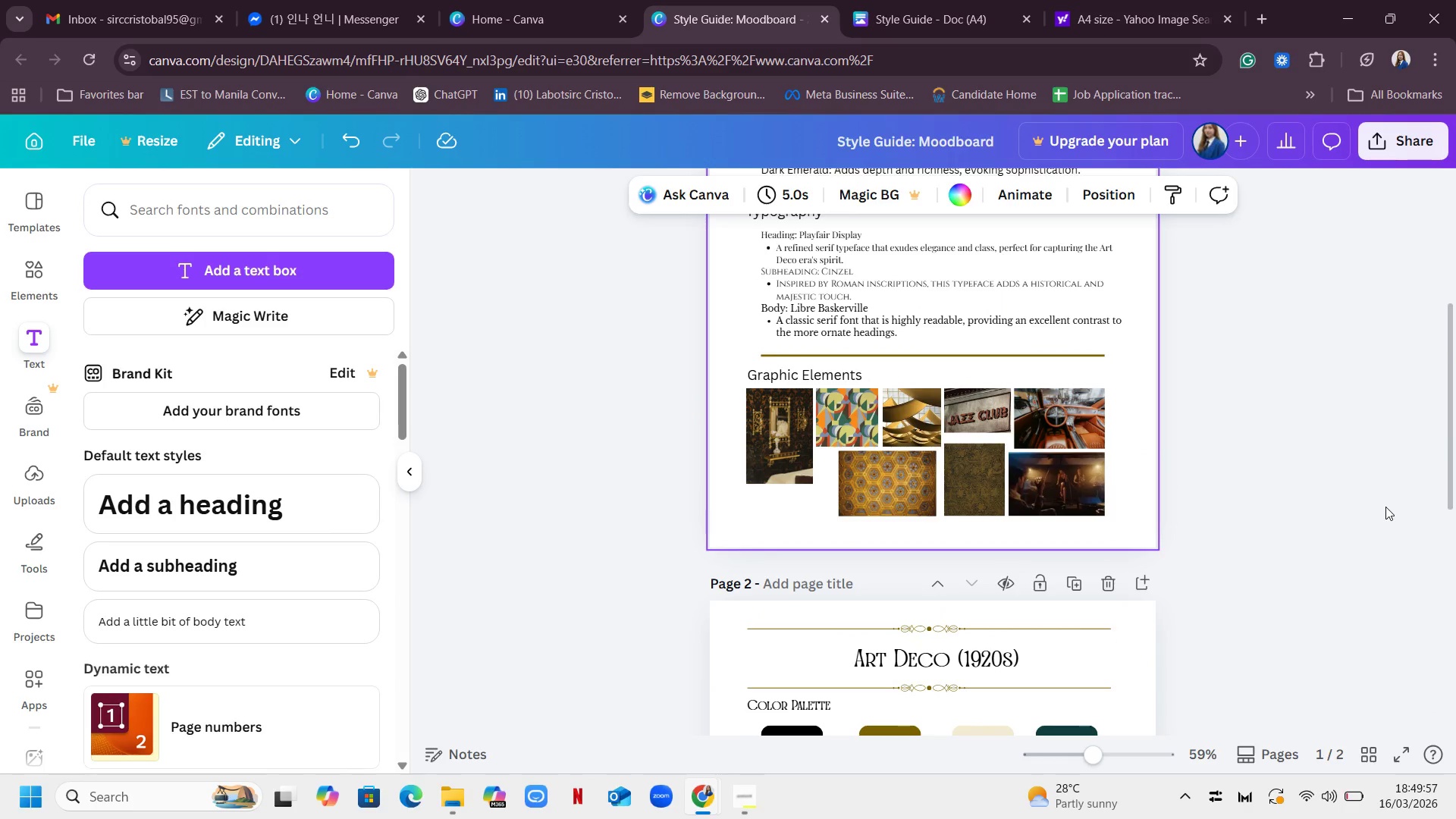 
scroll: coordinate [1385, 507], scroll_direction: down, amount: 7.0
 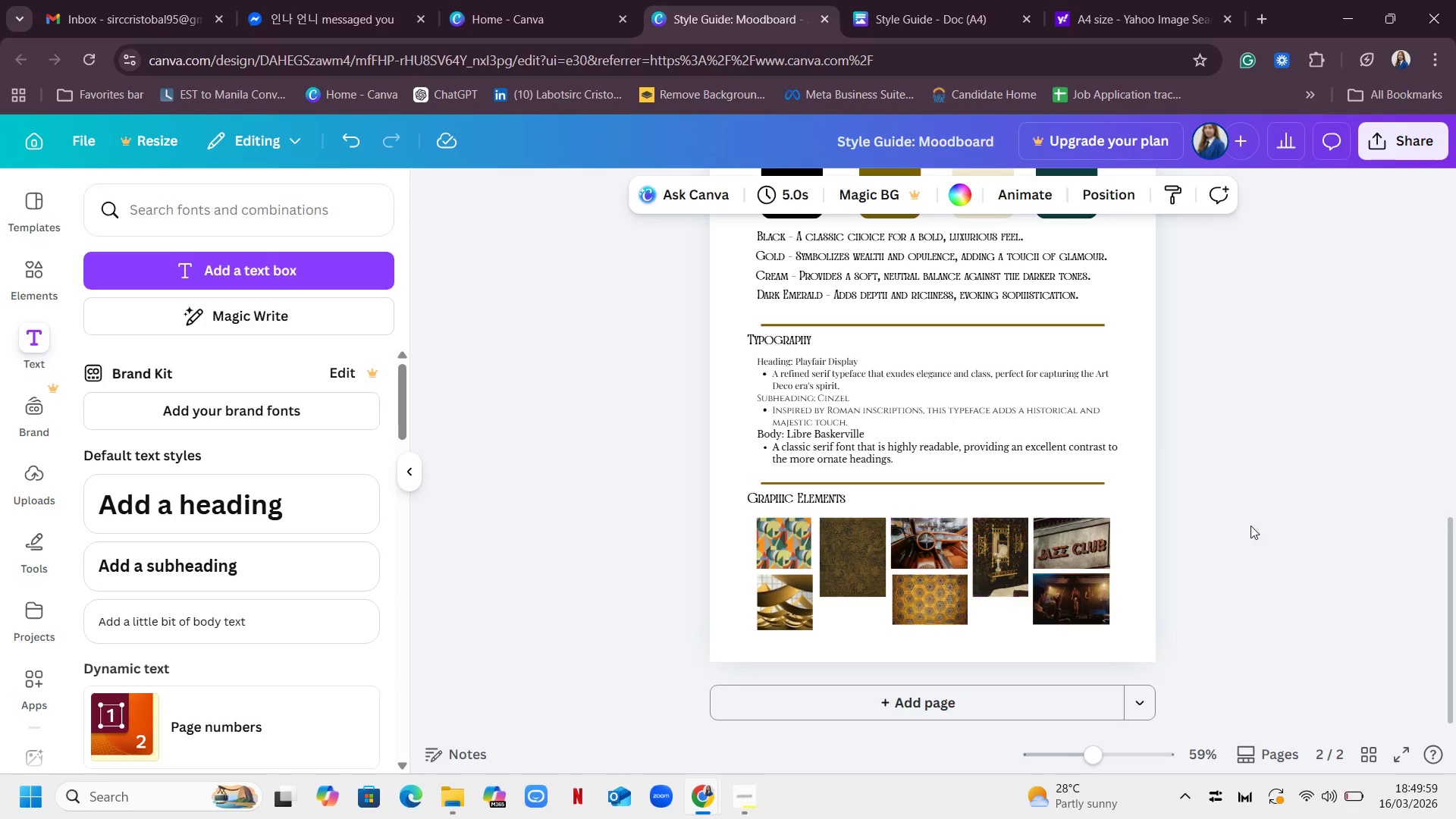 
scroll: coordinate [1314, 505], scroll_direction: up, amount: 6.0
 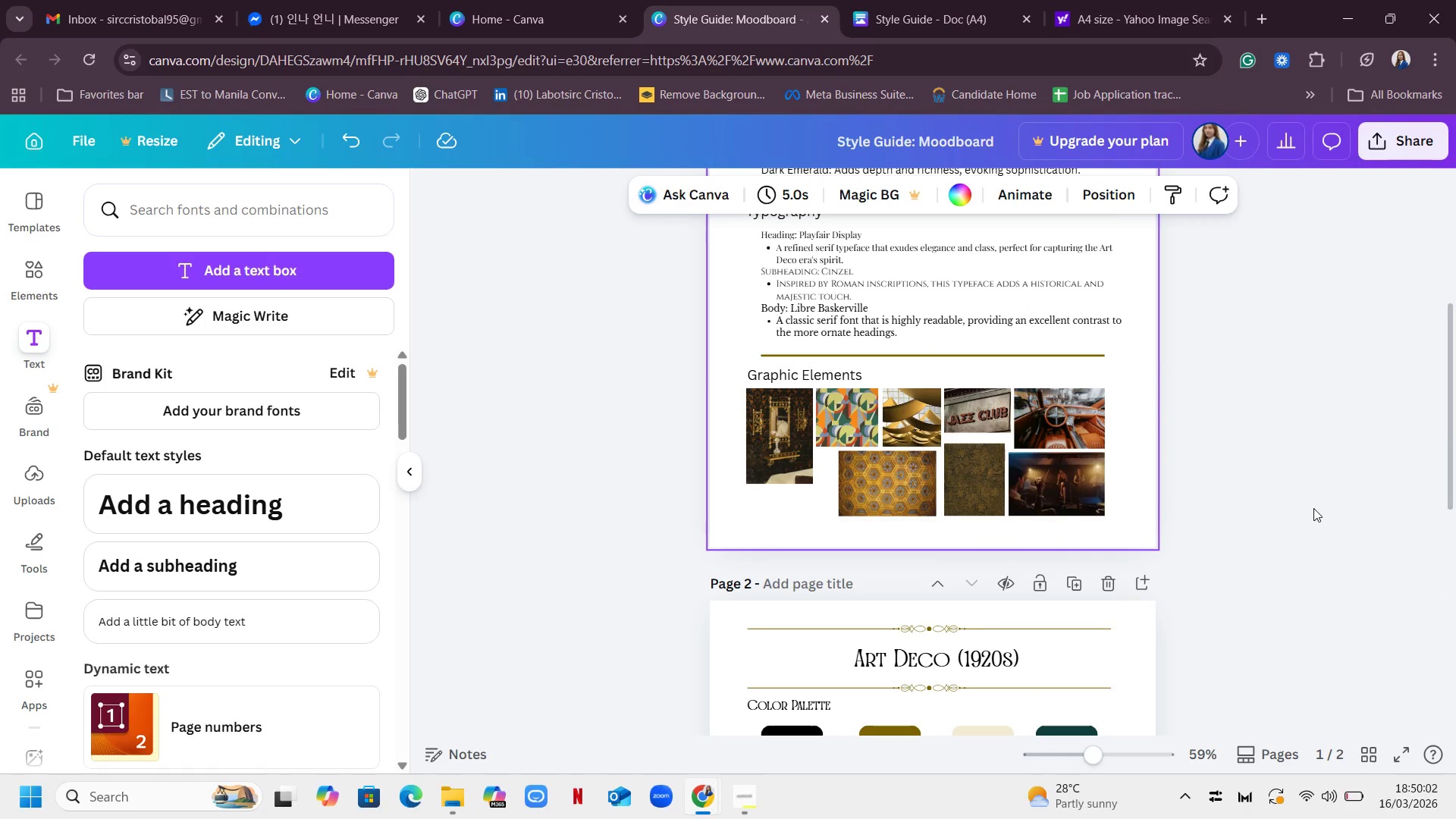 
scroll: coordinate [1313, 508], scroll_direction: down, amount: 5.0
 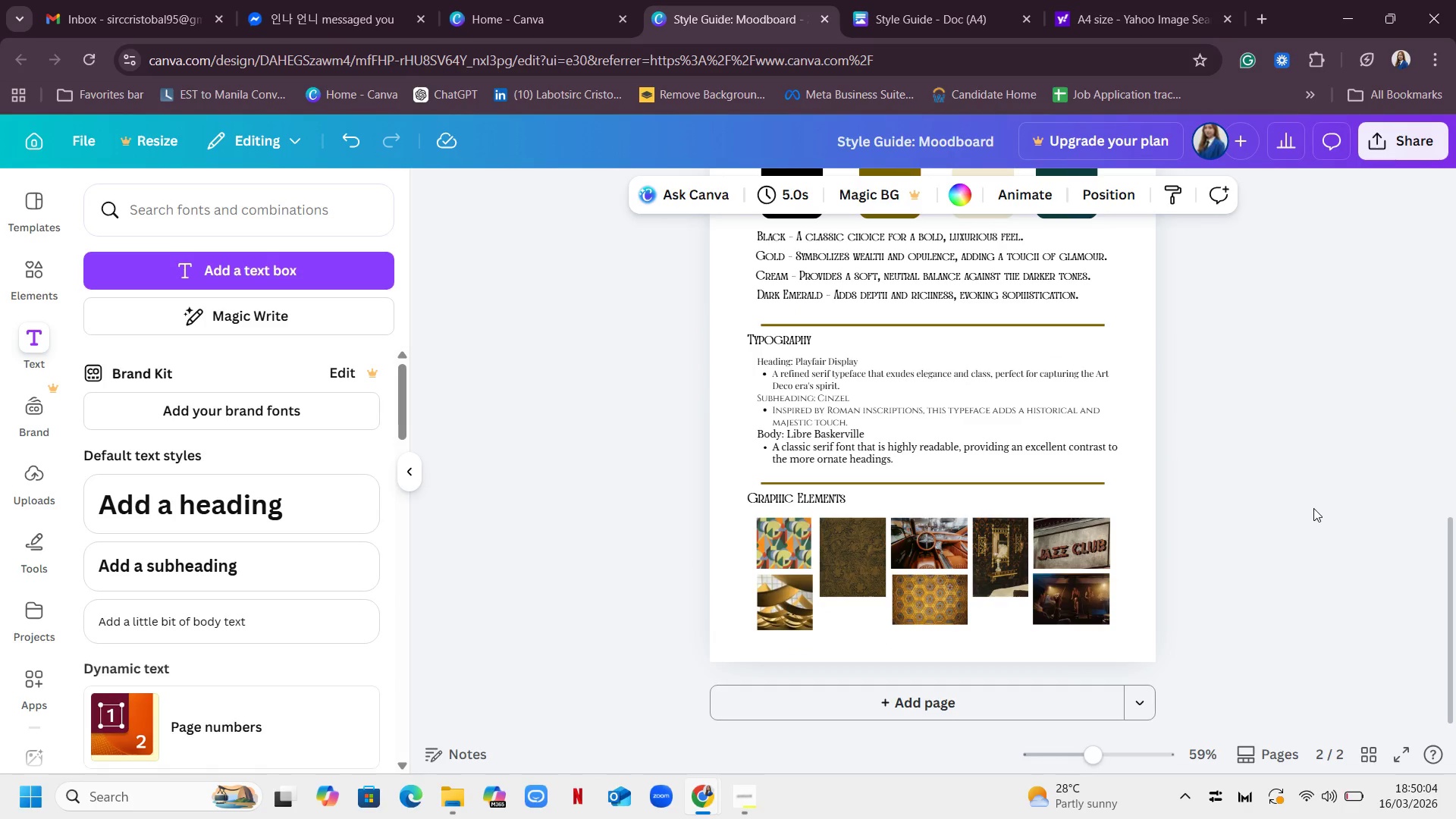 
scroll: coordinate [1313, 508], scroll_direction: up, amount: 10.0
 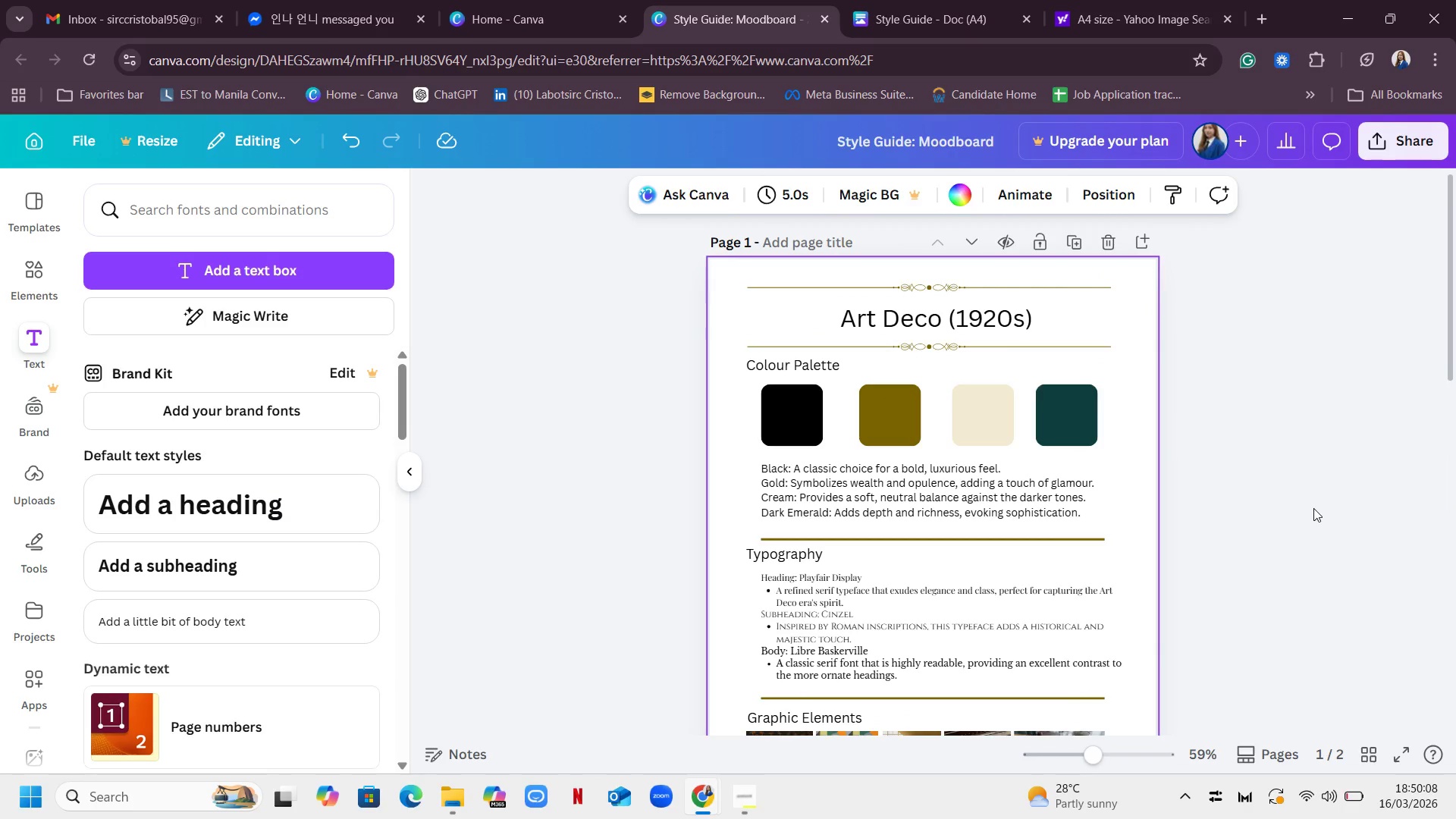 
scroll: coordinate [1345, 490], scroll_direction: down, amount: 5.0
 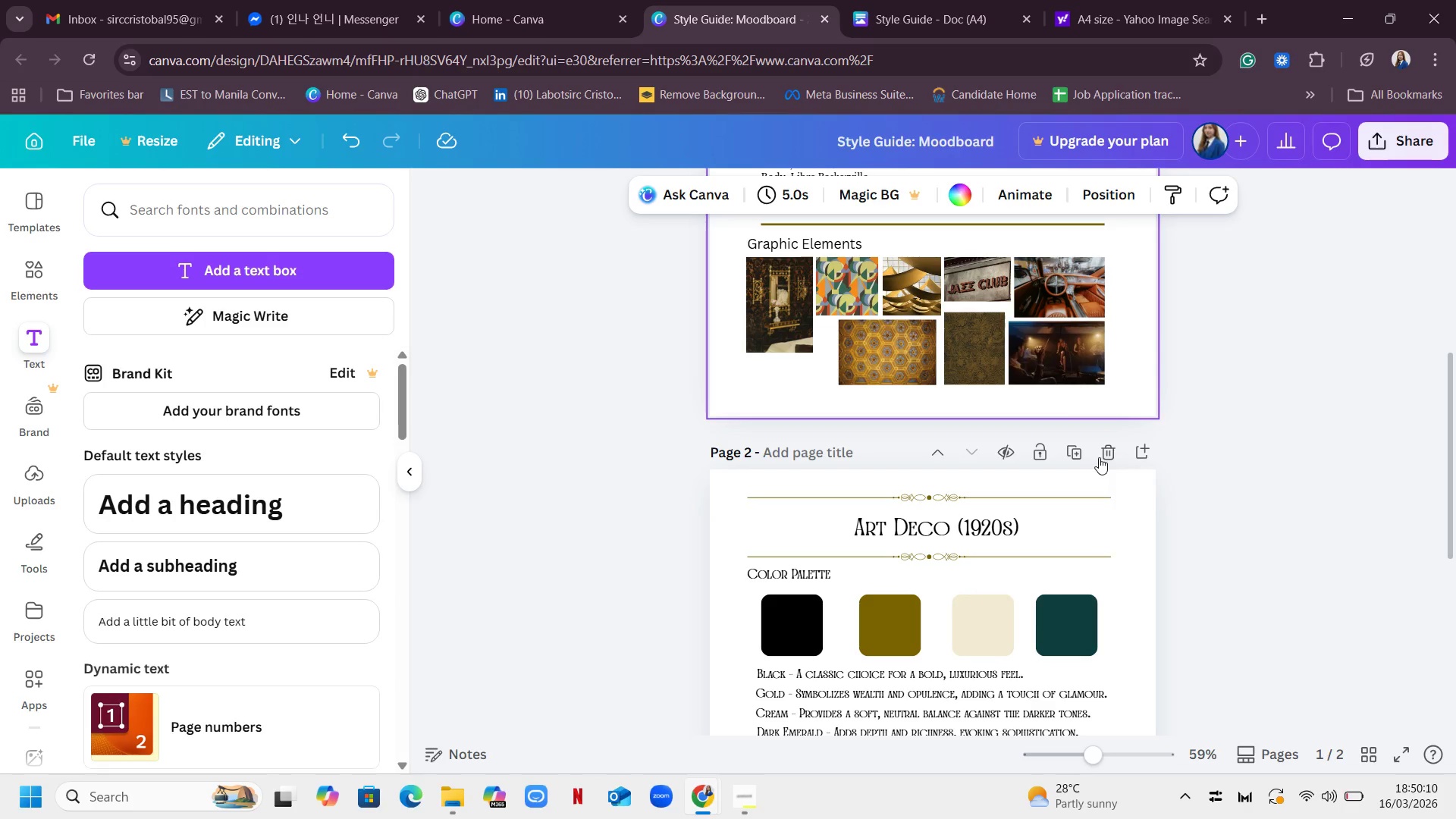 
left_click([1114, 453])
 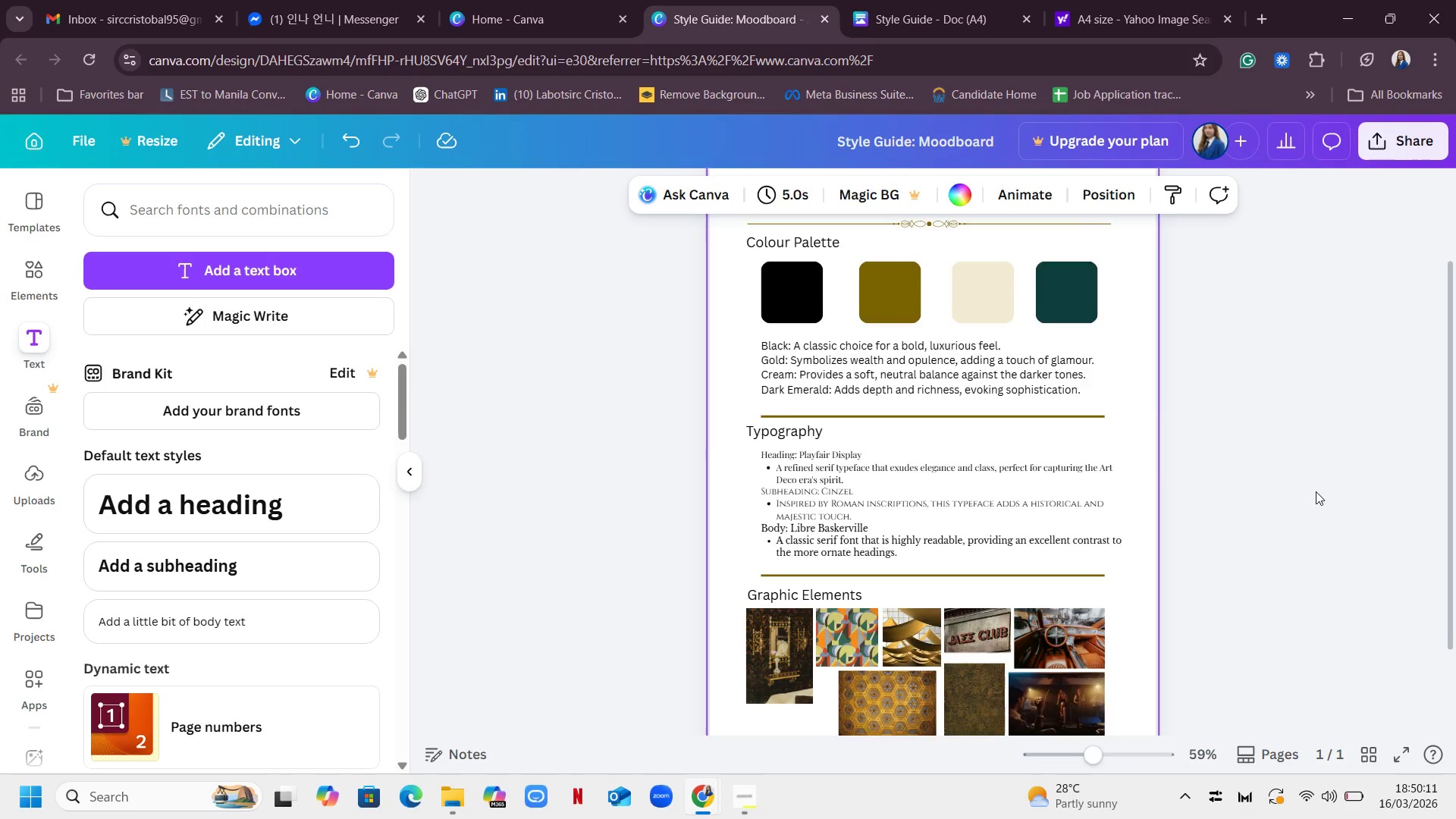 
scroll: coordinate [1316, 491], scroll_direction: none, amount: 0.0
 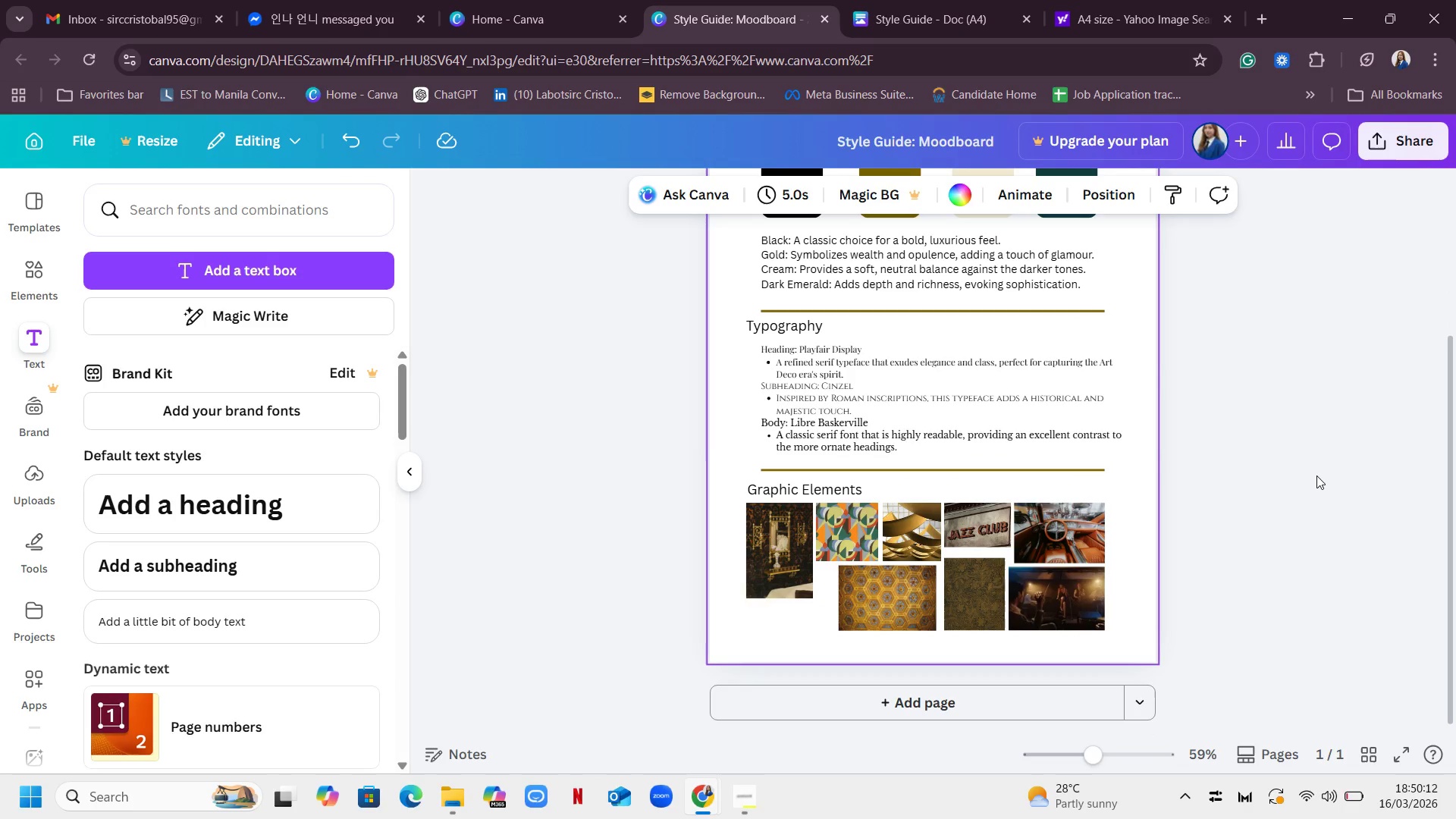 
scroll: coordinate [1316, 474], scroll_direction: up, amount: 3.0
 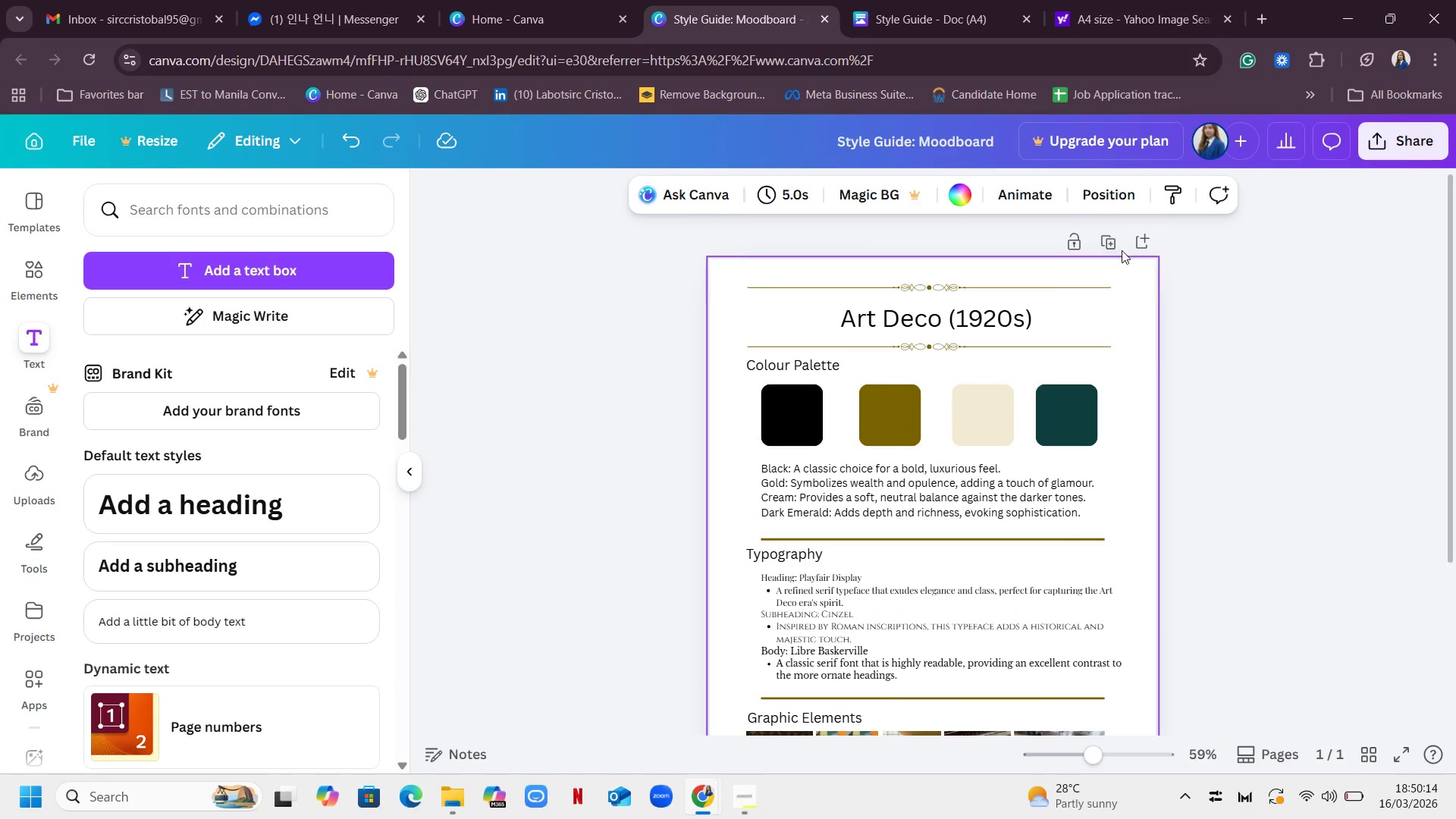 